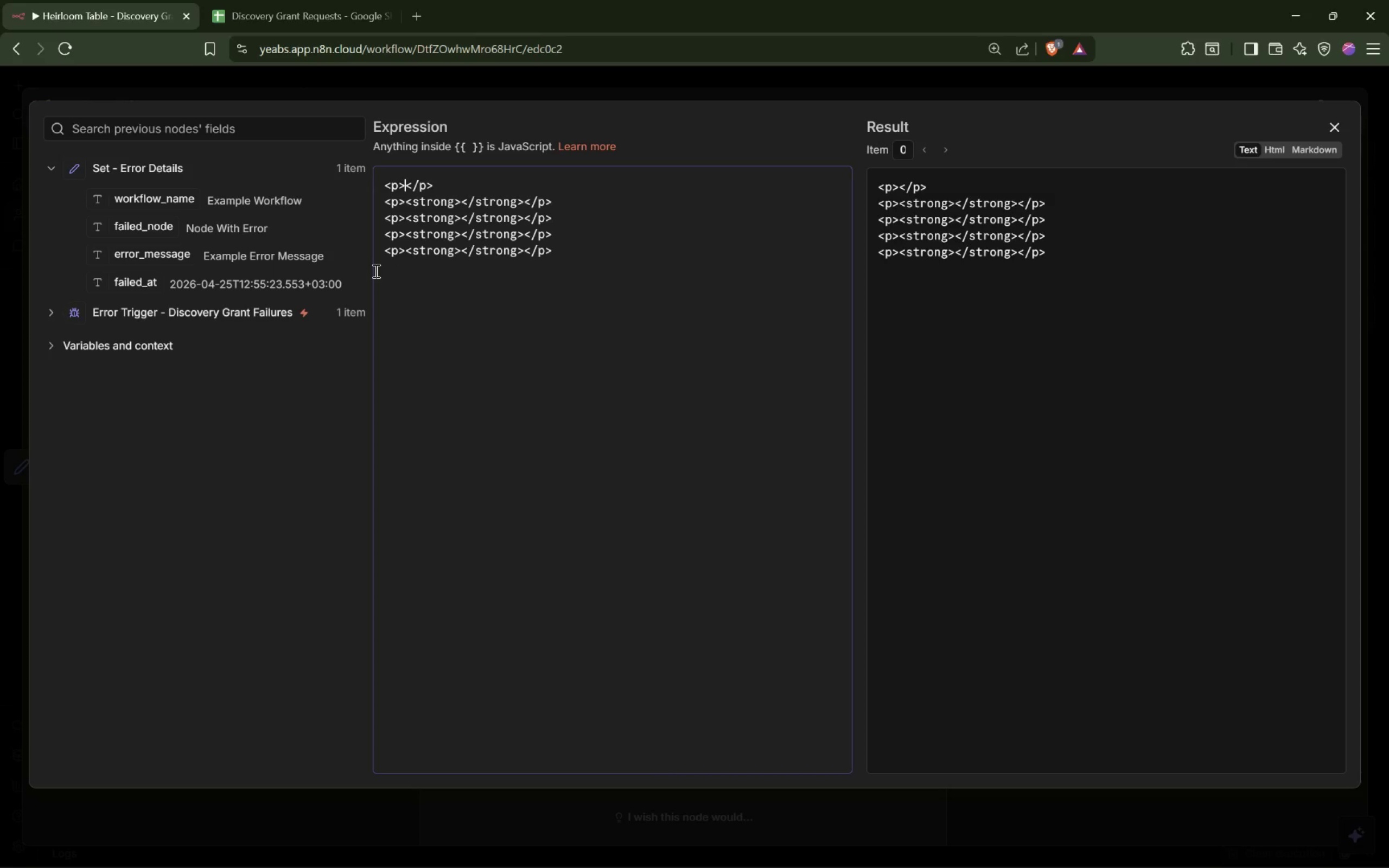 
type(The disco)
key(Backspace)
key(Backspace)
key(Backspace)
key(Backspace)
key(Backspace)
type(Discovery Grant automation needs attention.)
 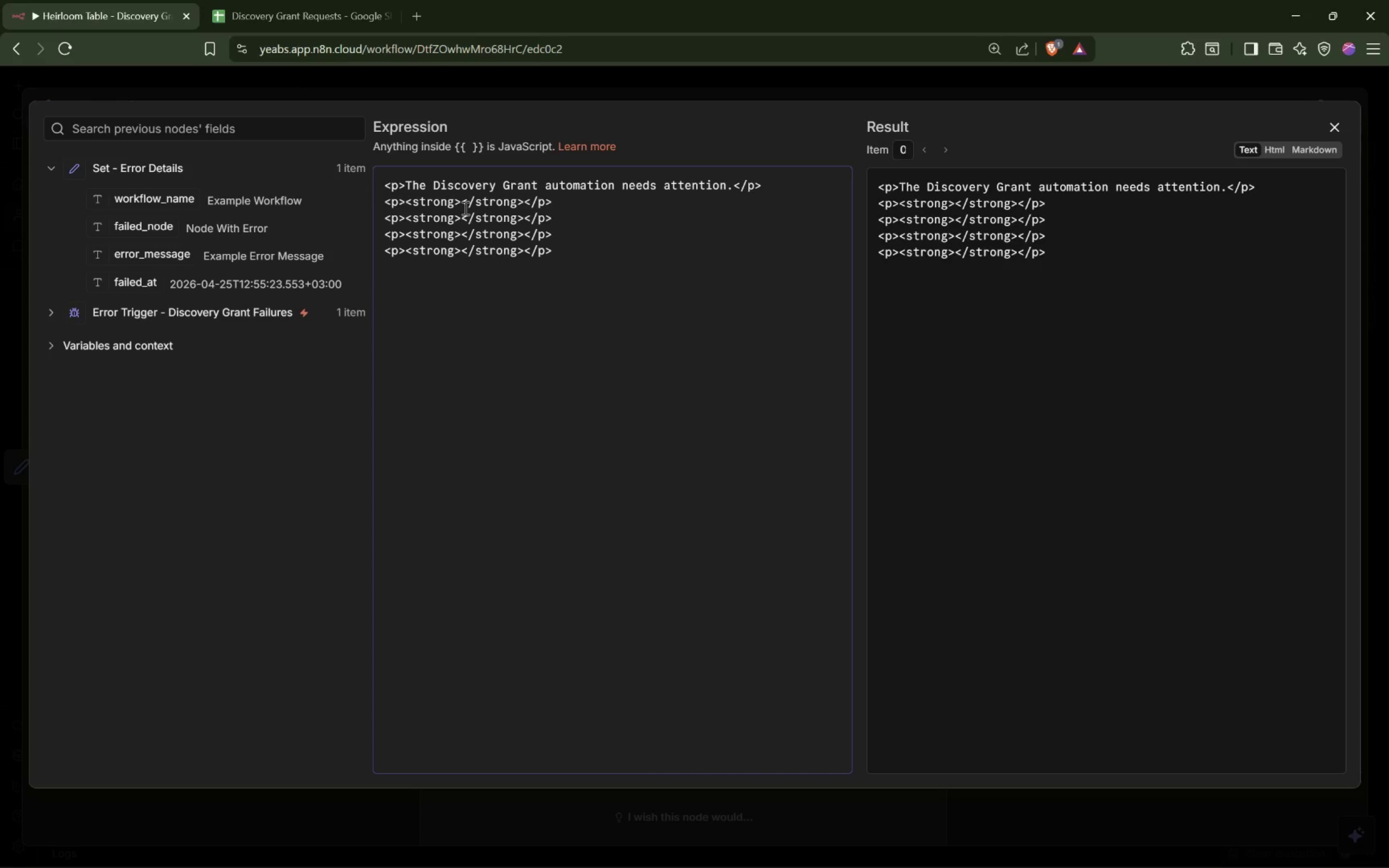 
left_click([459, 199])
 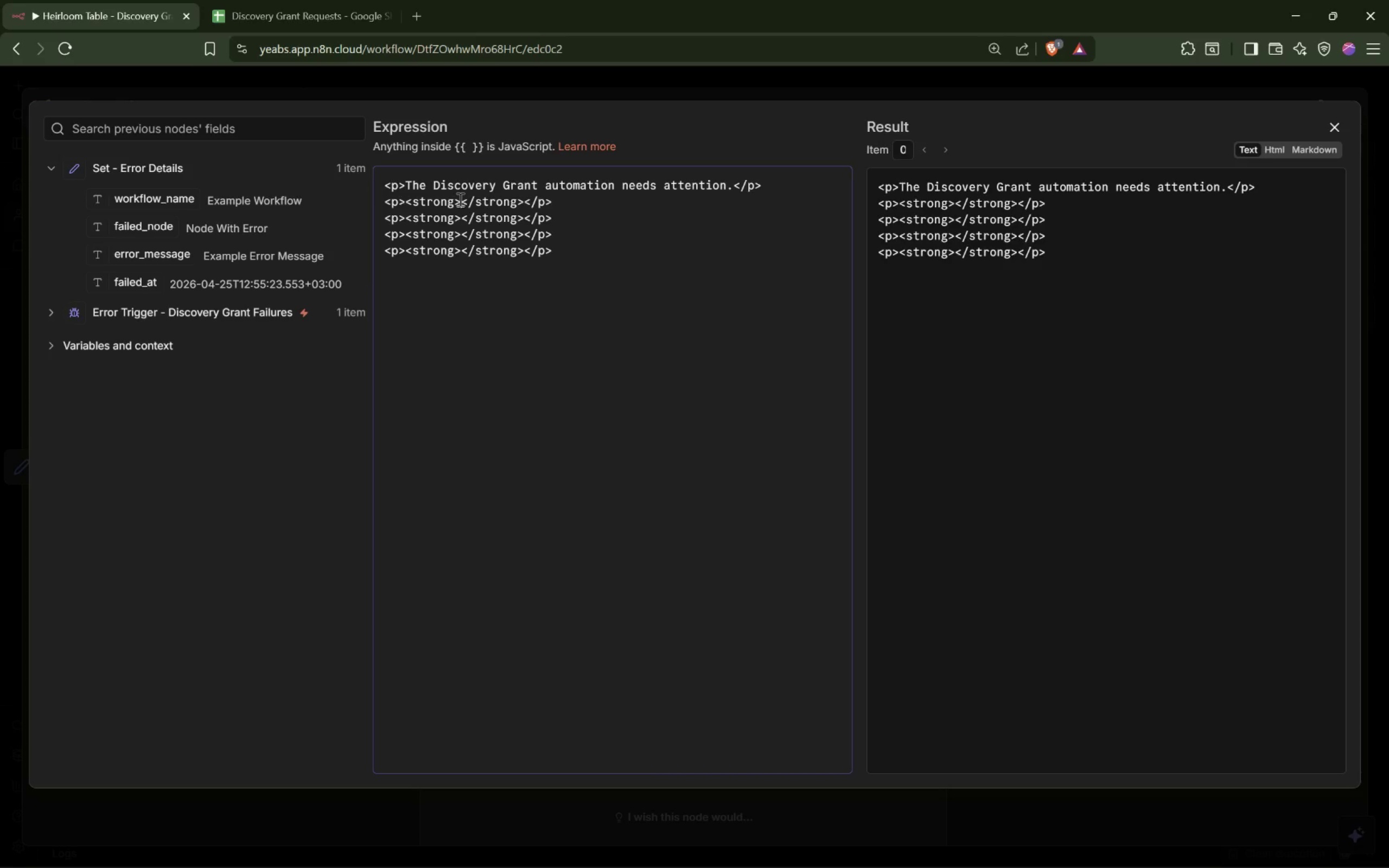 
type(Workflow: )
key(Backspace)
 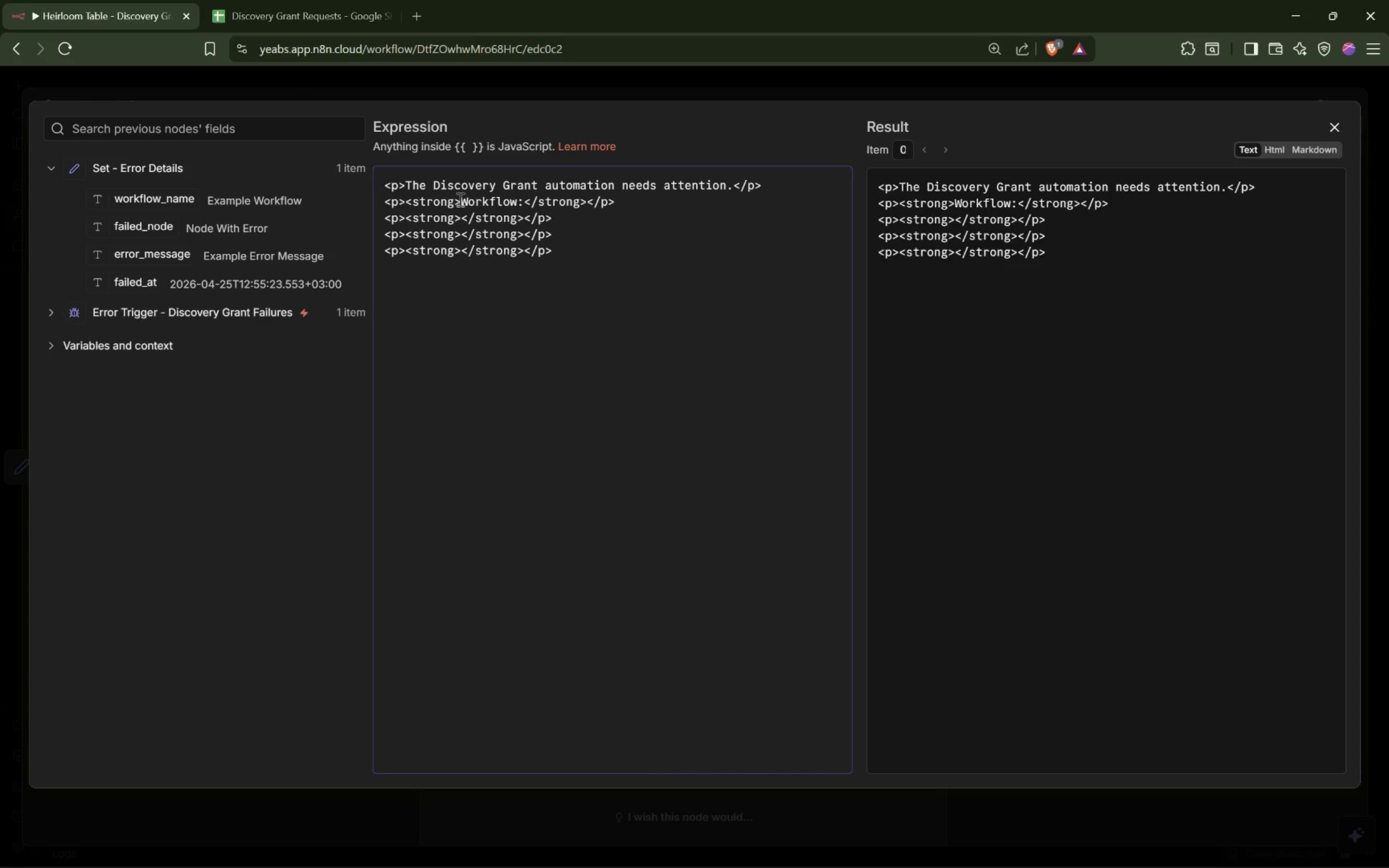 
hold_key(key=ArrowRight, duration=0.78)
 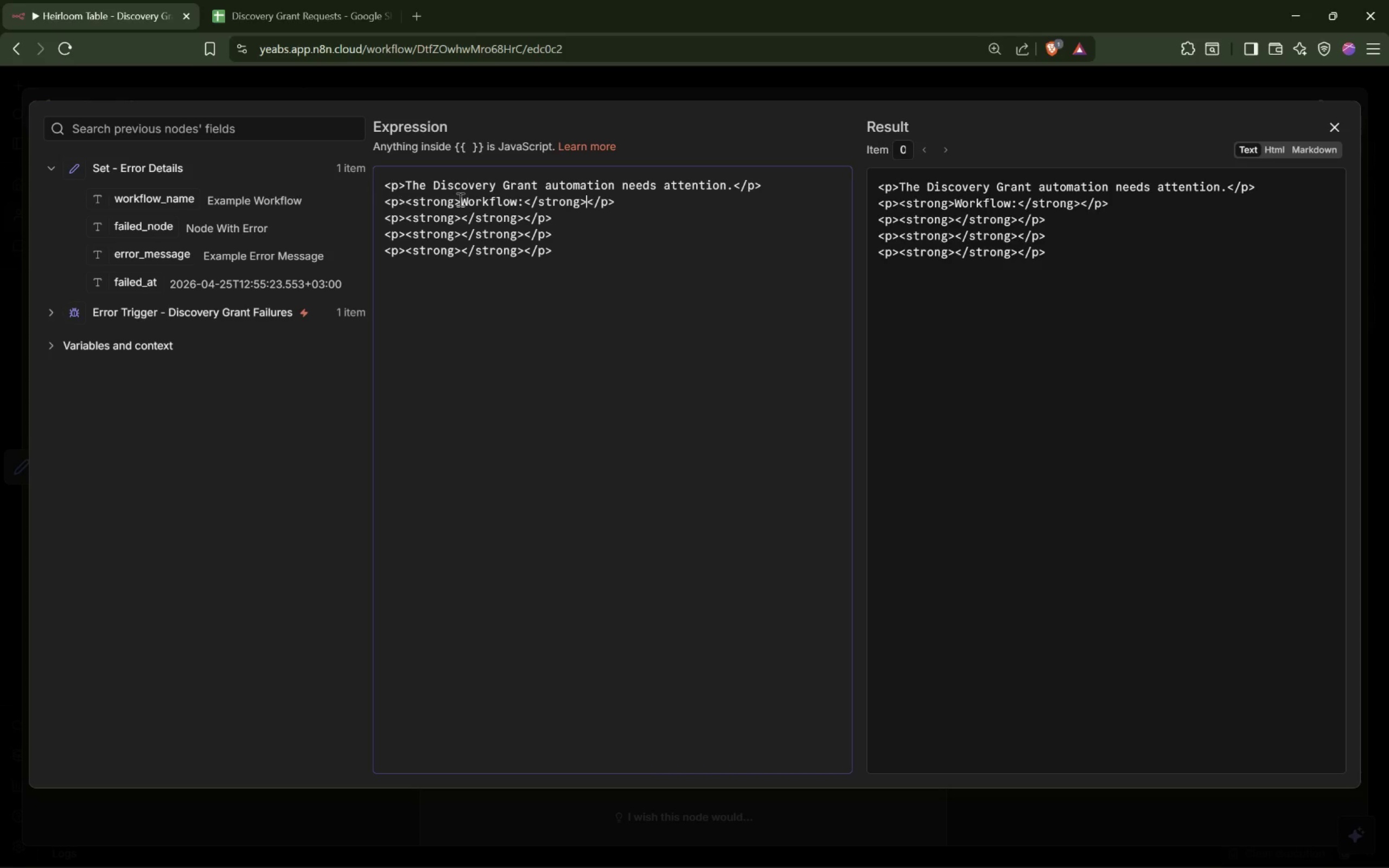 
key(ArrowLeft)
 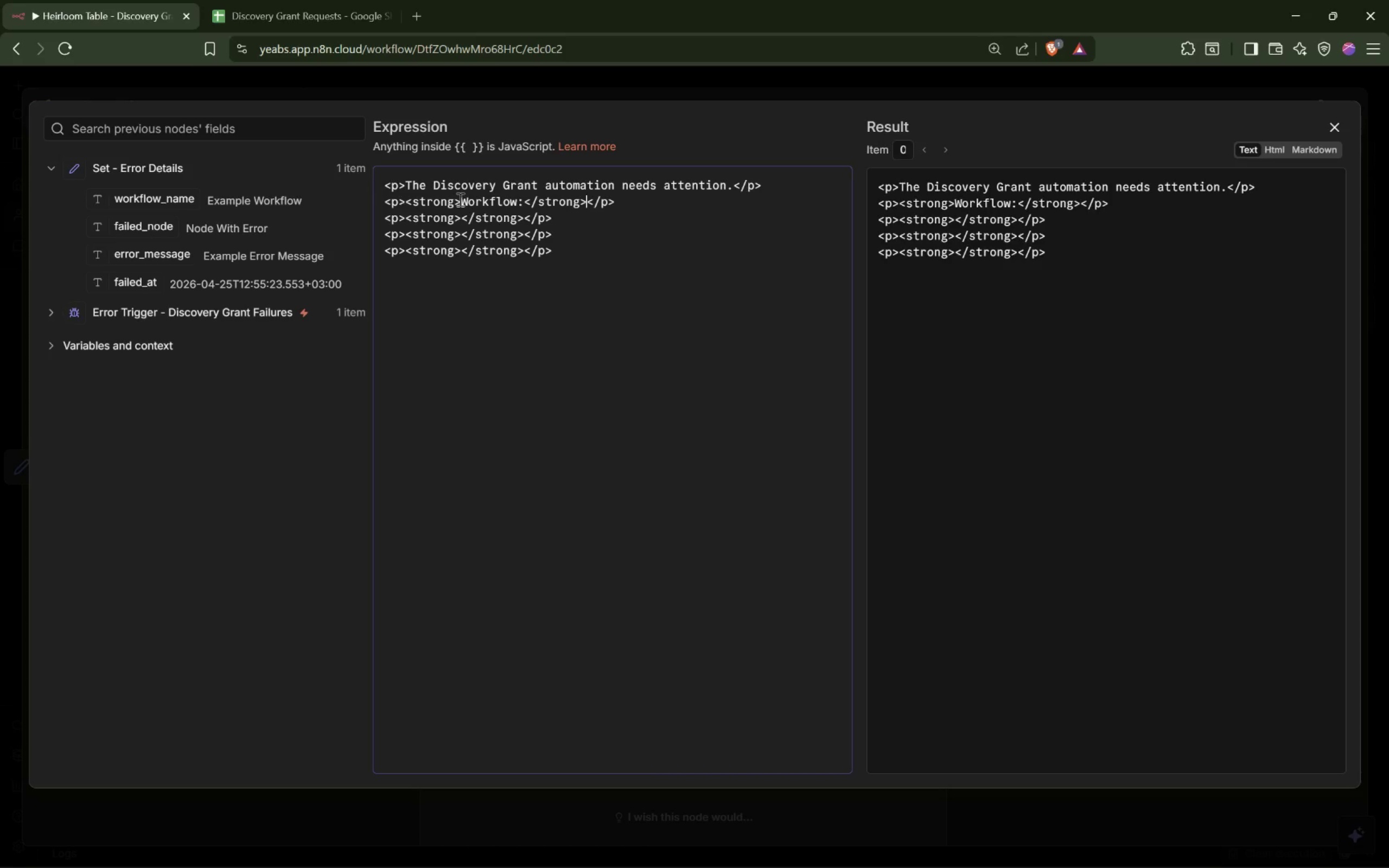 
key(Shift+BracketLeft)
 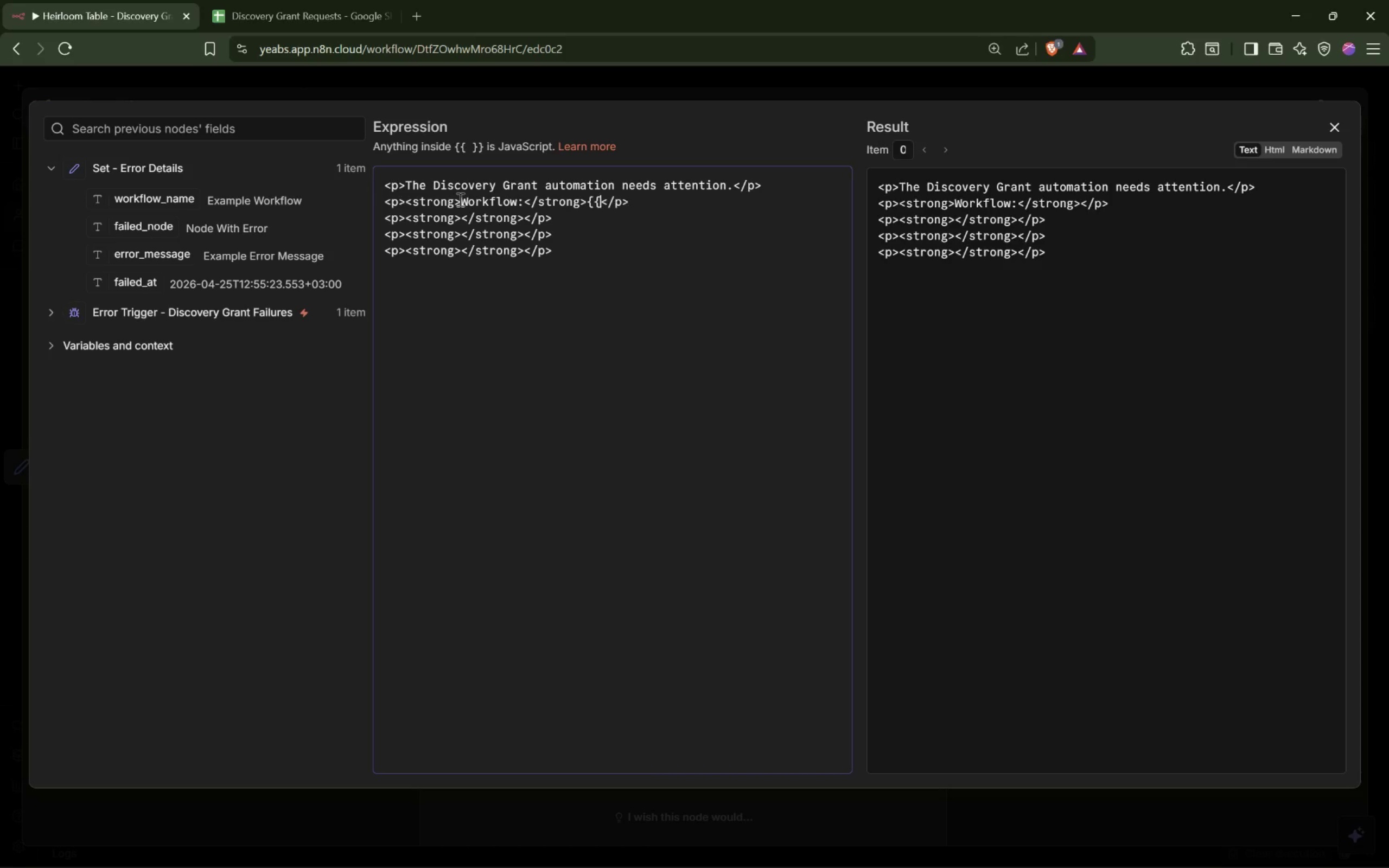 
key(Shift+BracketLeft)
 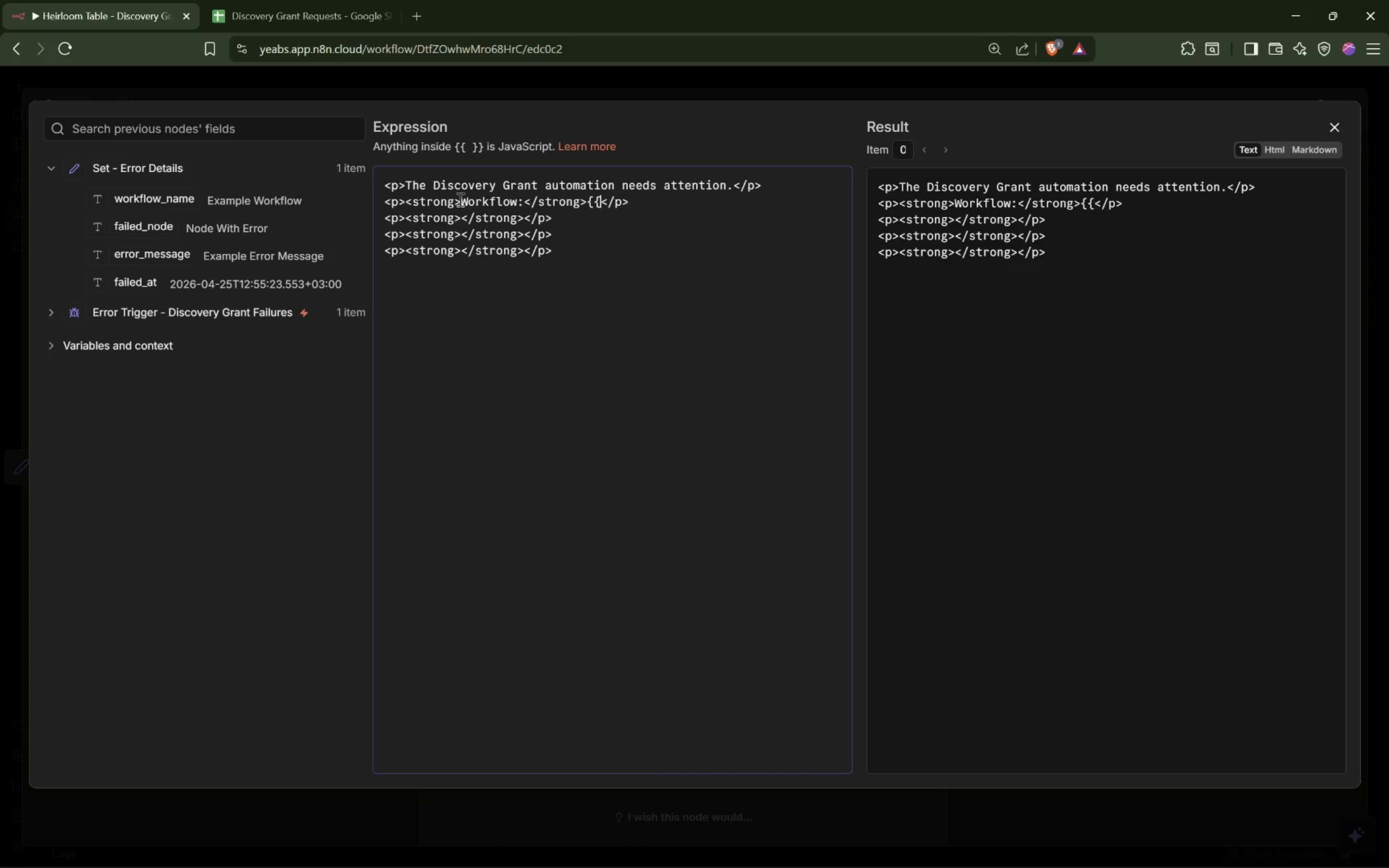 
key(Shift+BracketRight)
 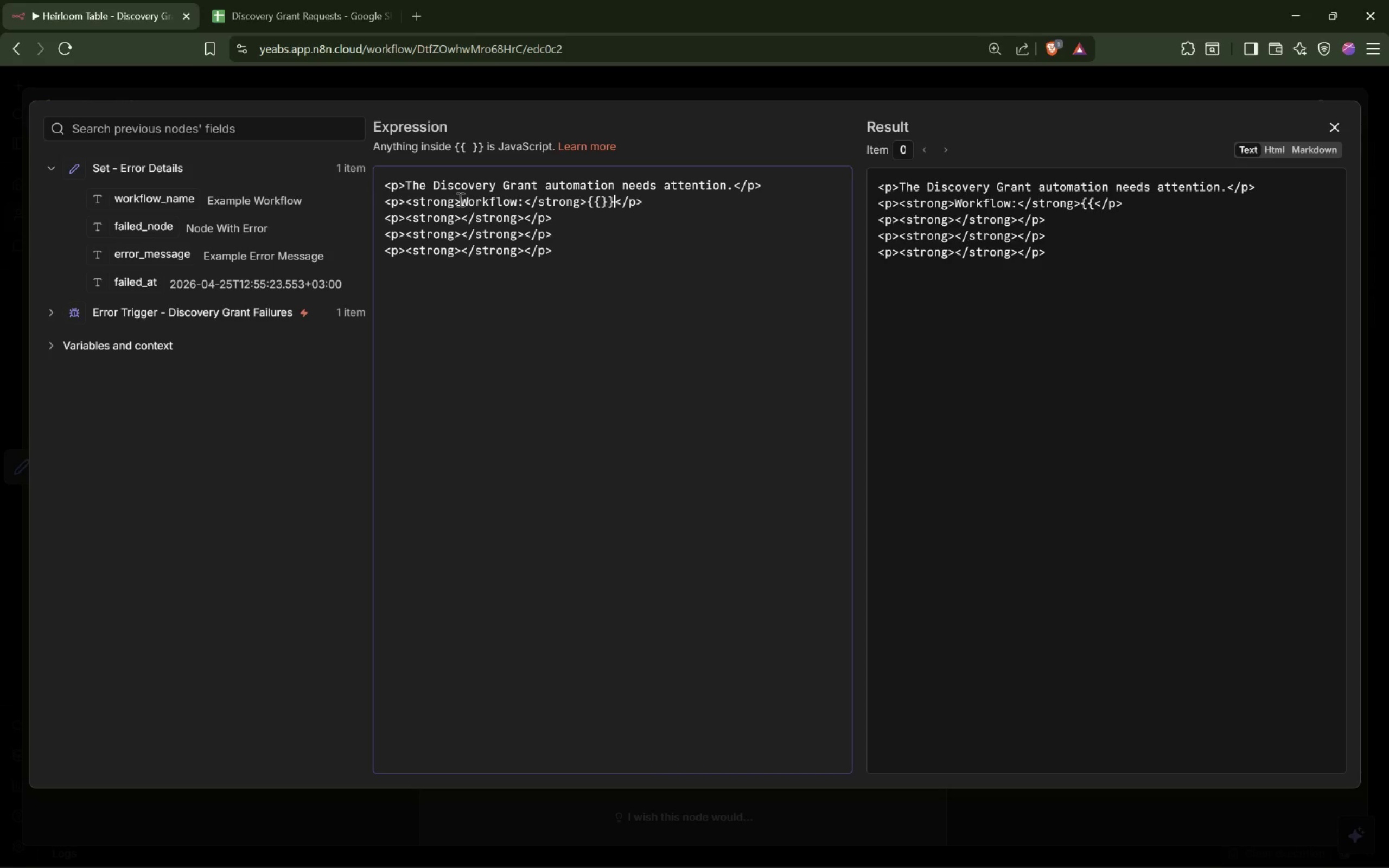 
key(Shift+BracketRight)
 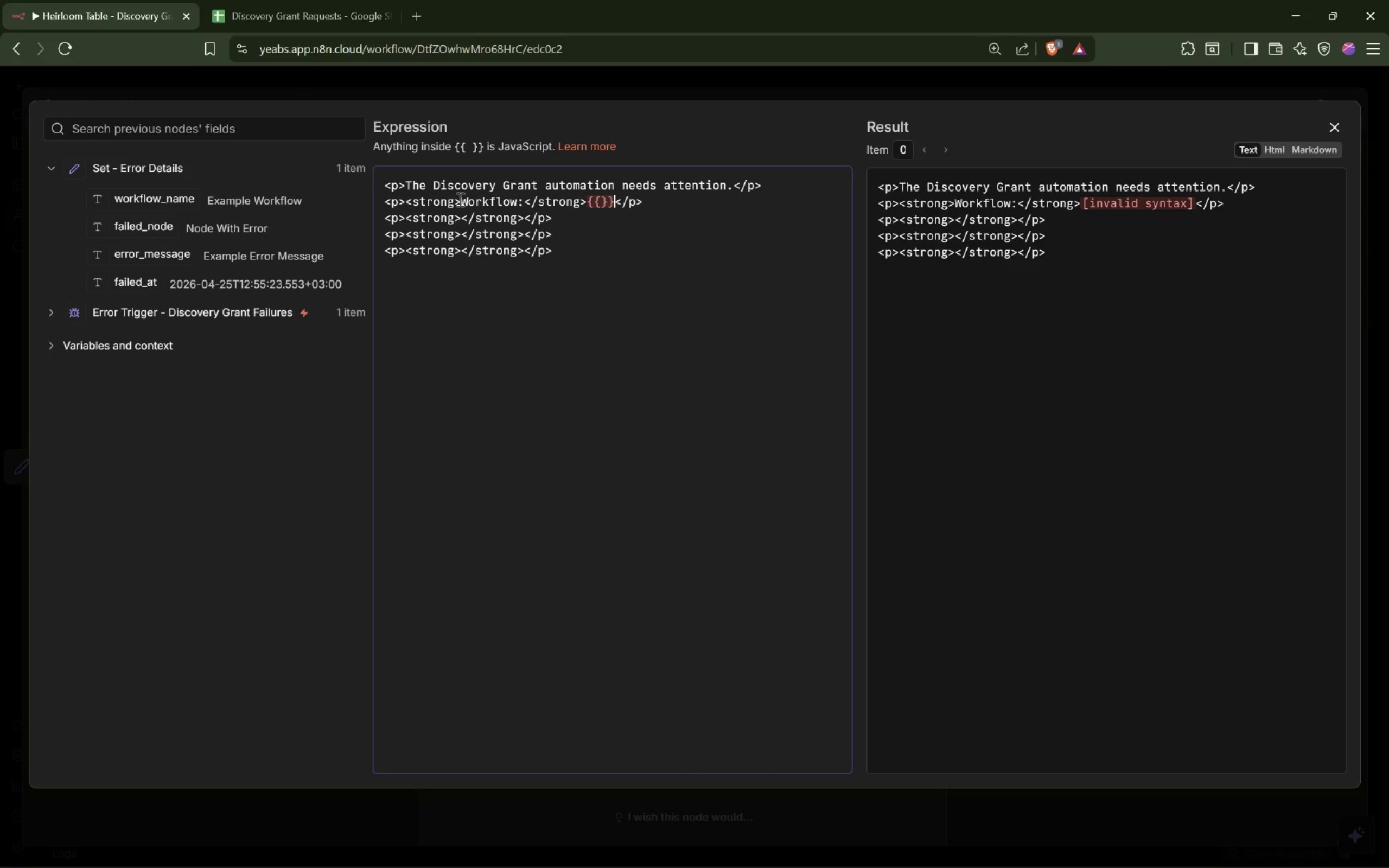 
key(ArrowLeft)
 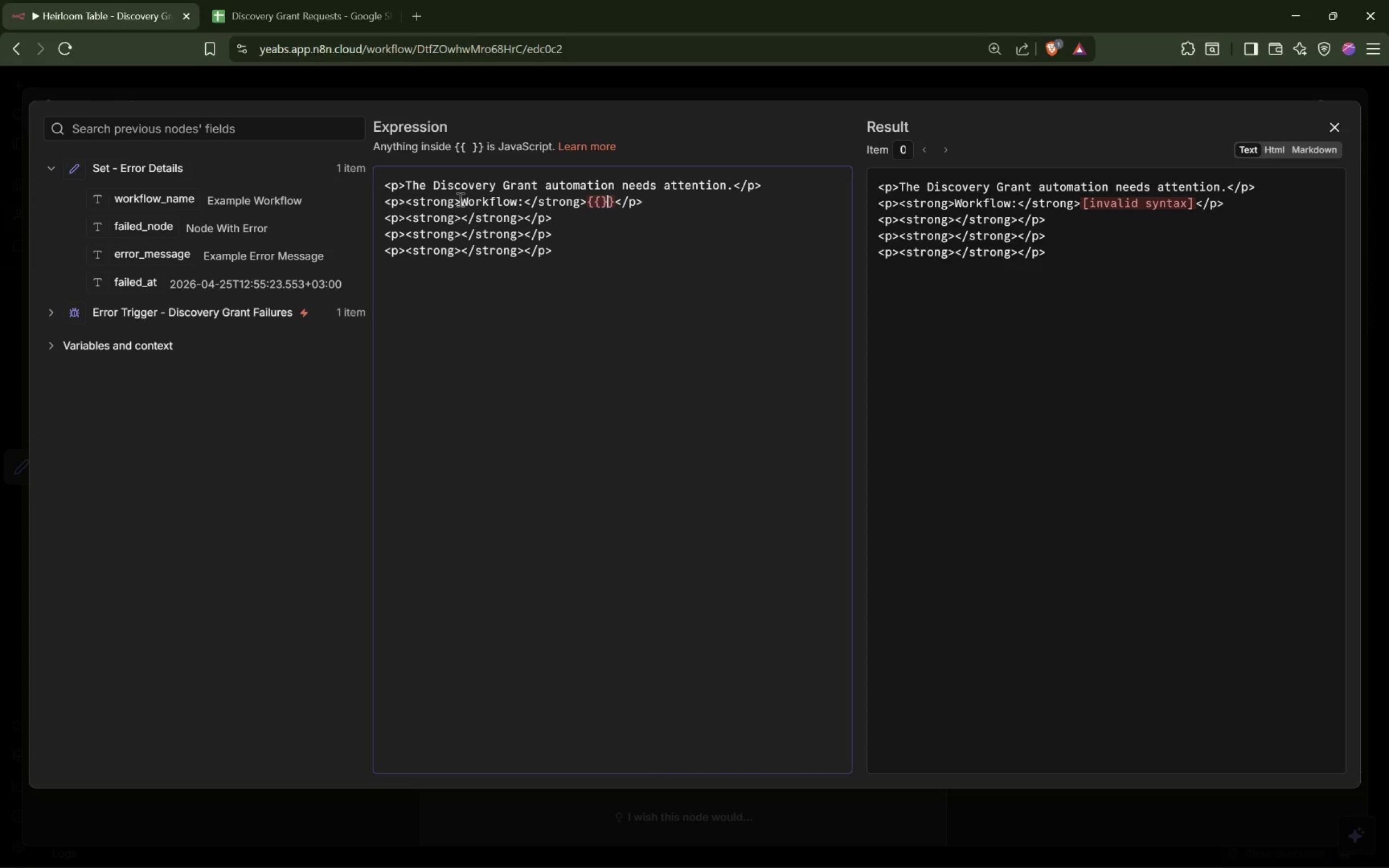 
key(ArrowLeft)
 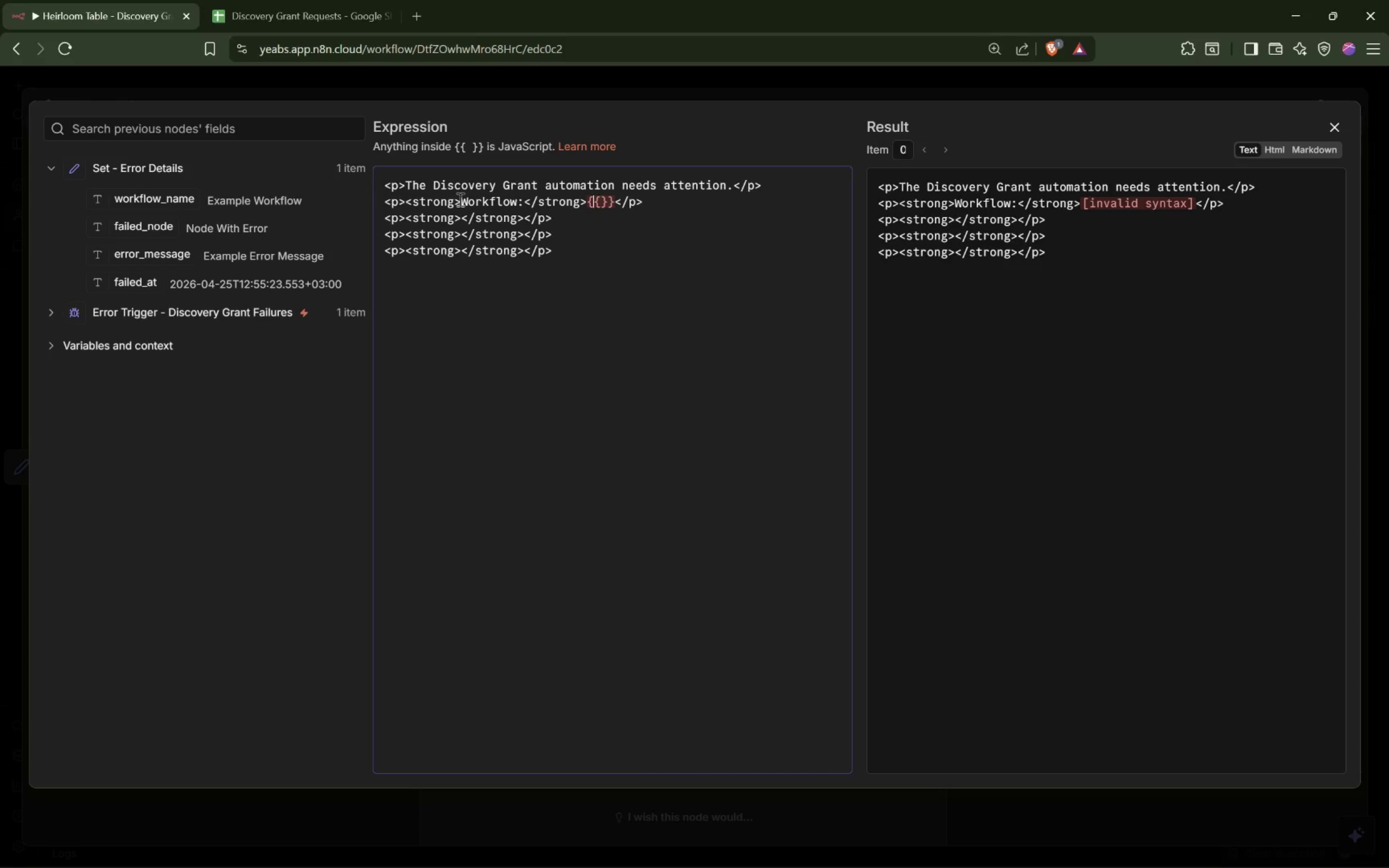 
key(ArrowLeft)
 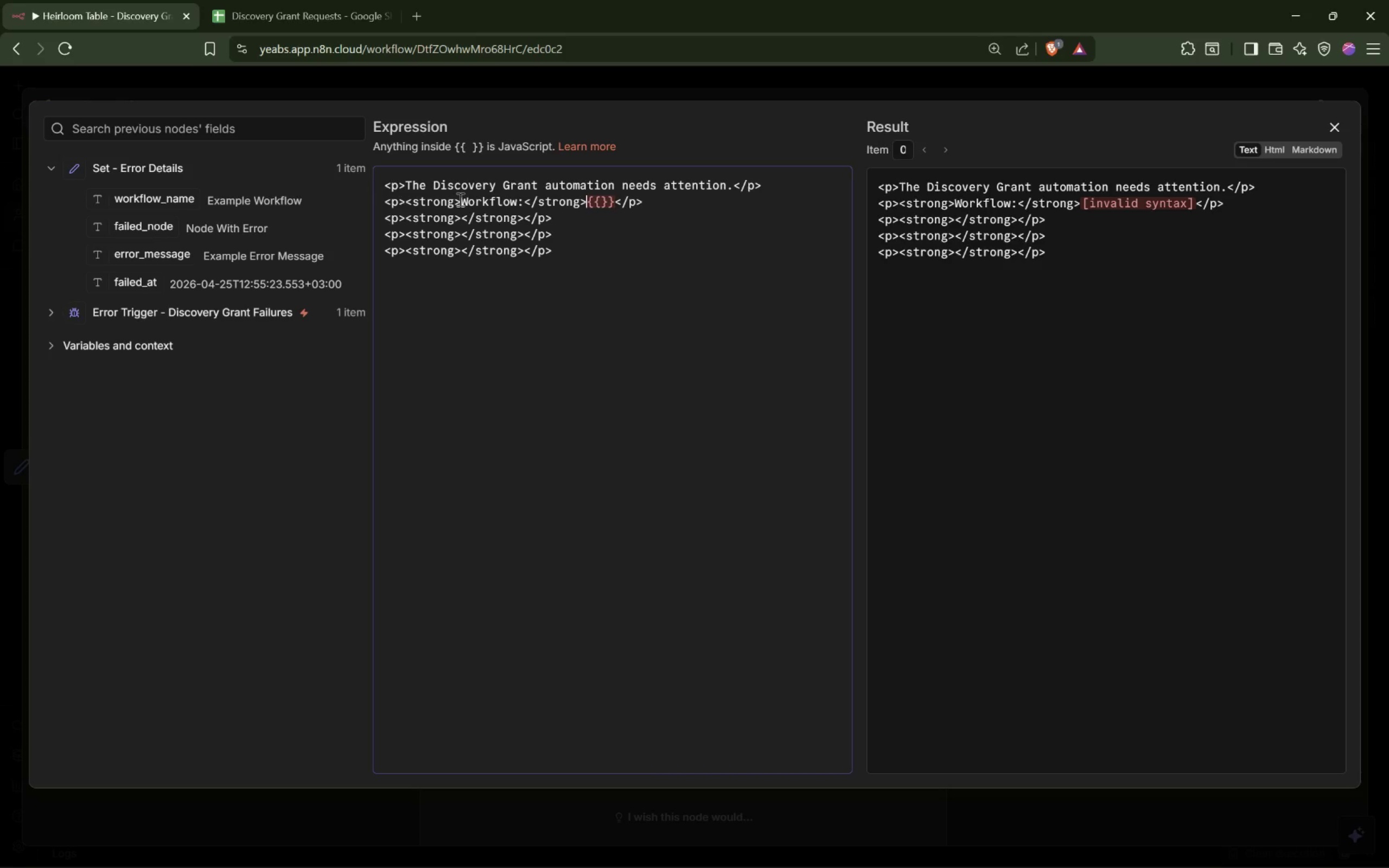 
key(ArrowLeft)
 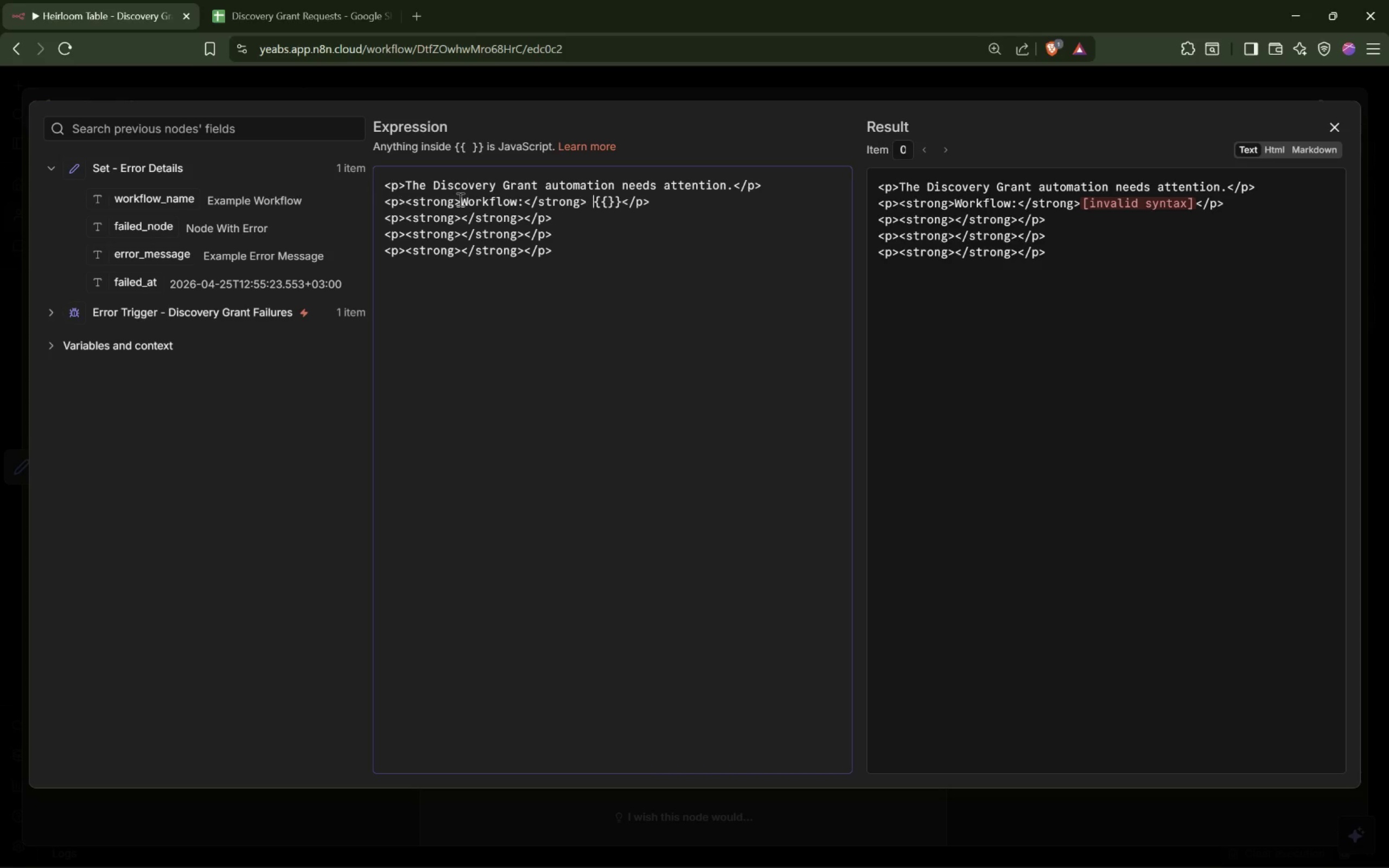 
key(Space)
 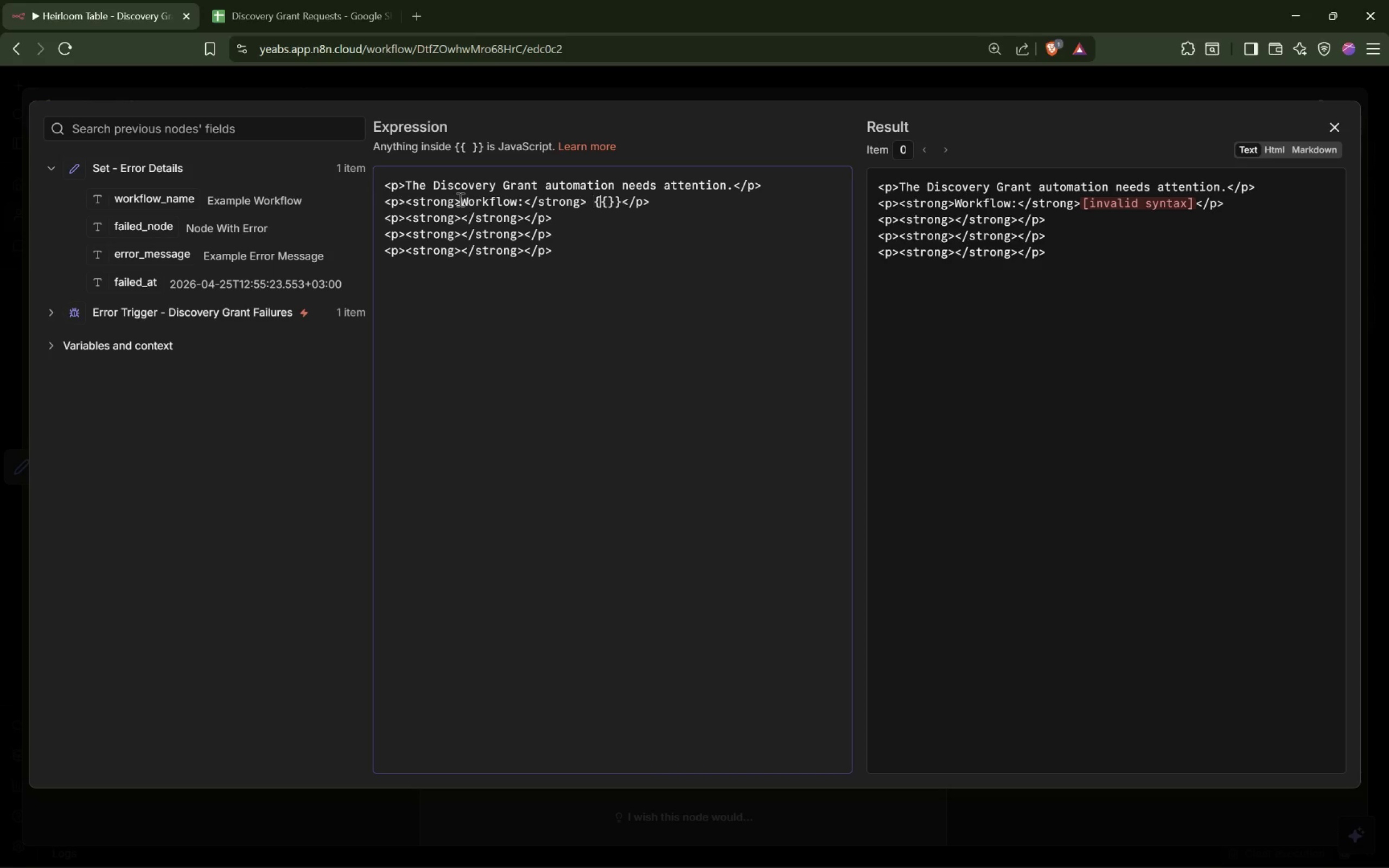 
key(ArrowRight)
 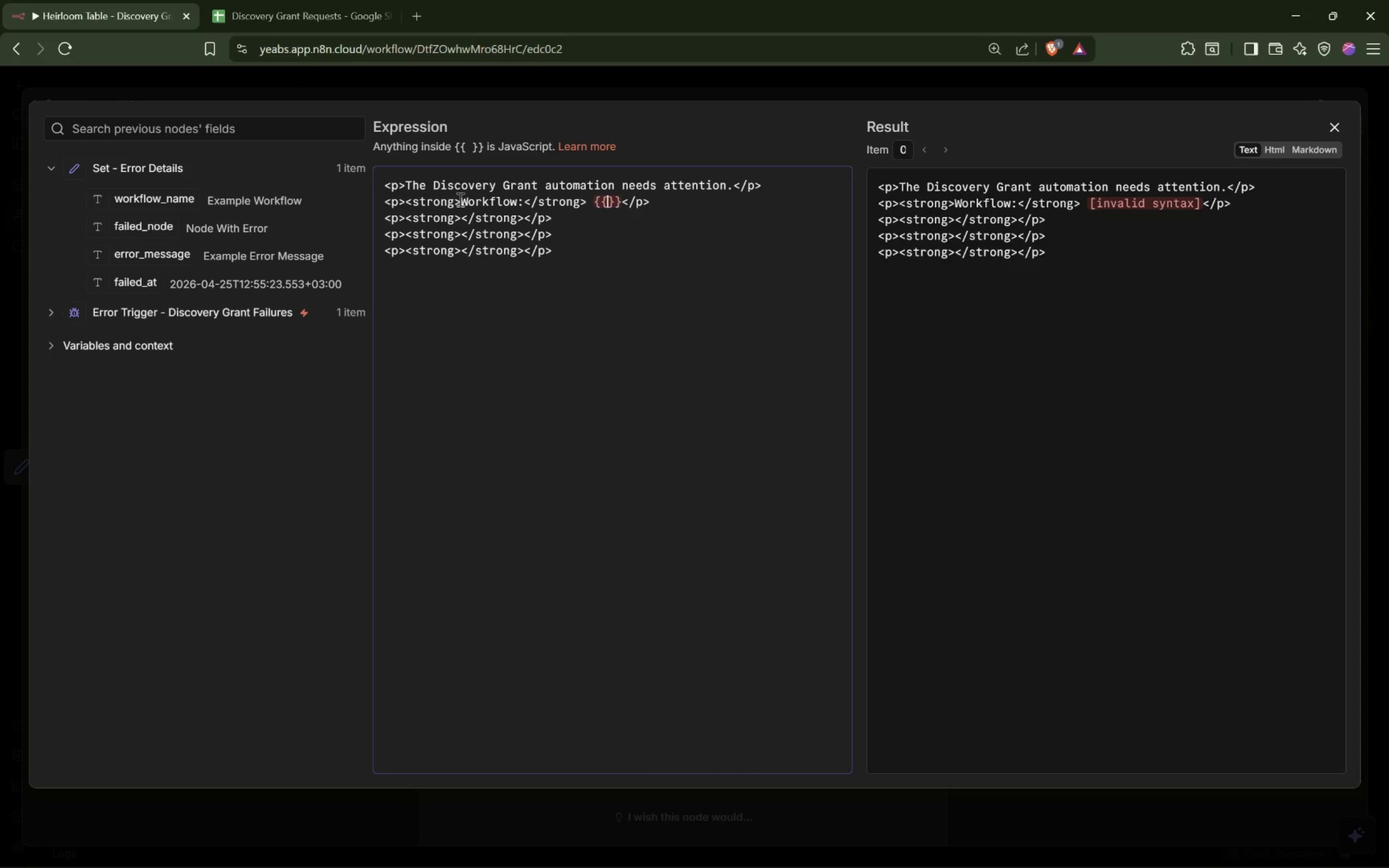 
key(ArrowRight)
 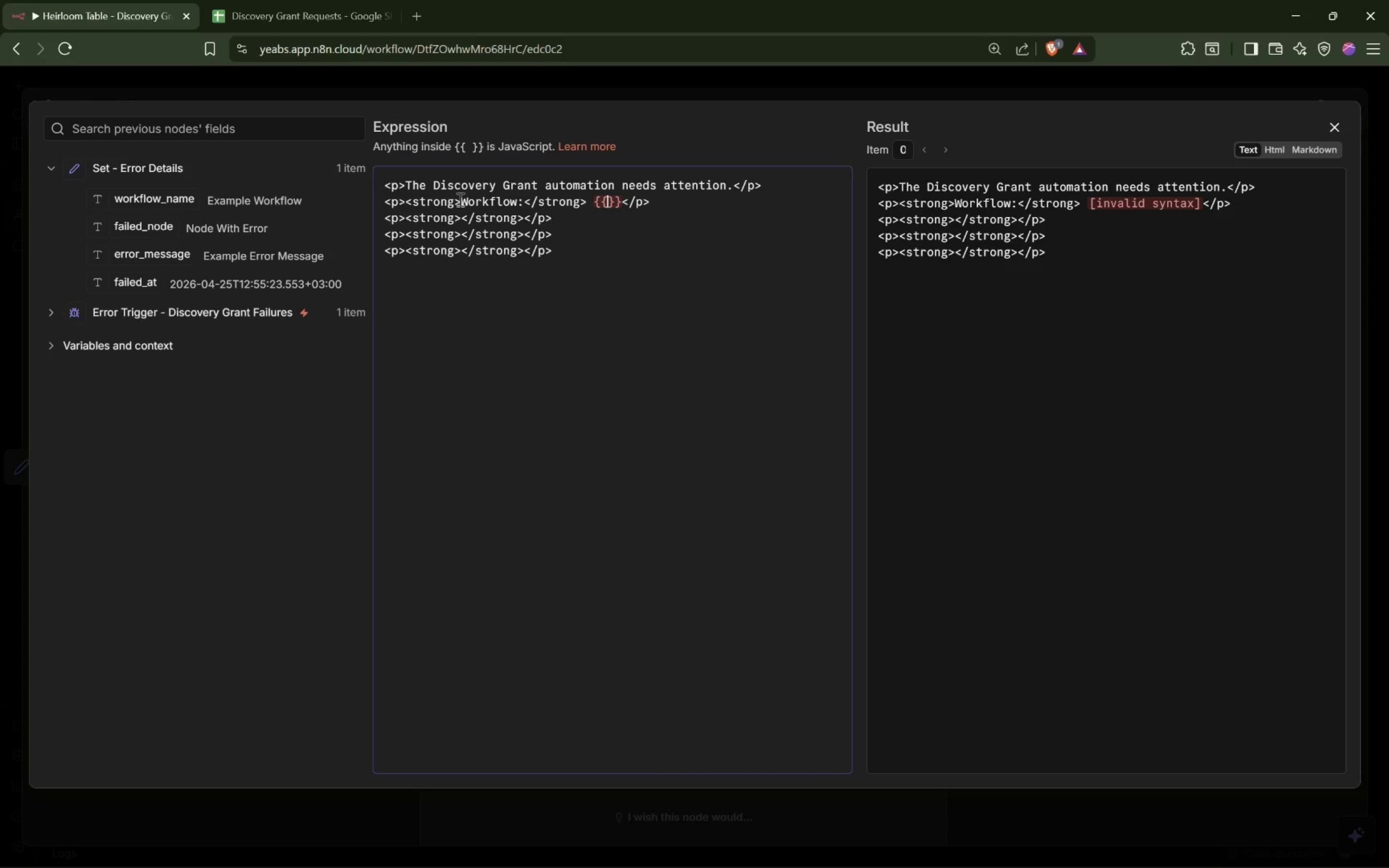 
type($json.workflow_name)
 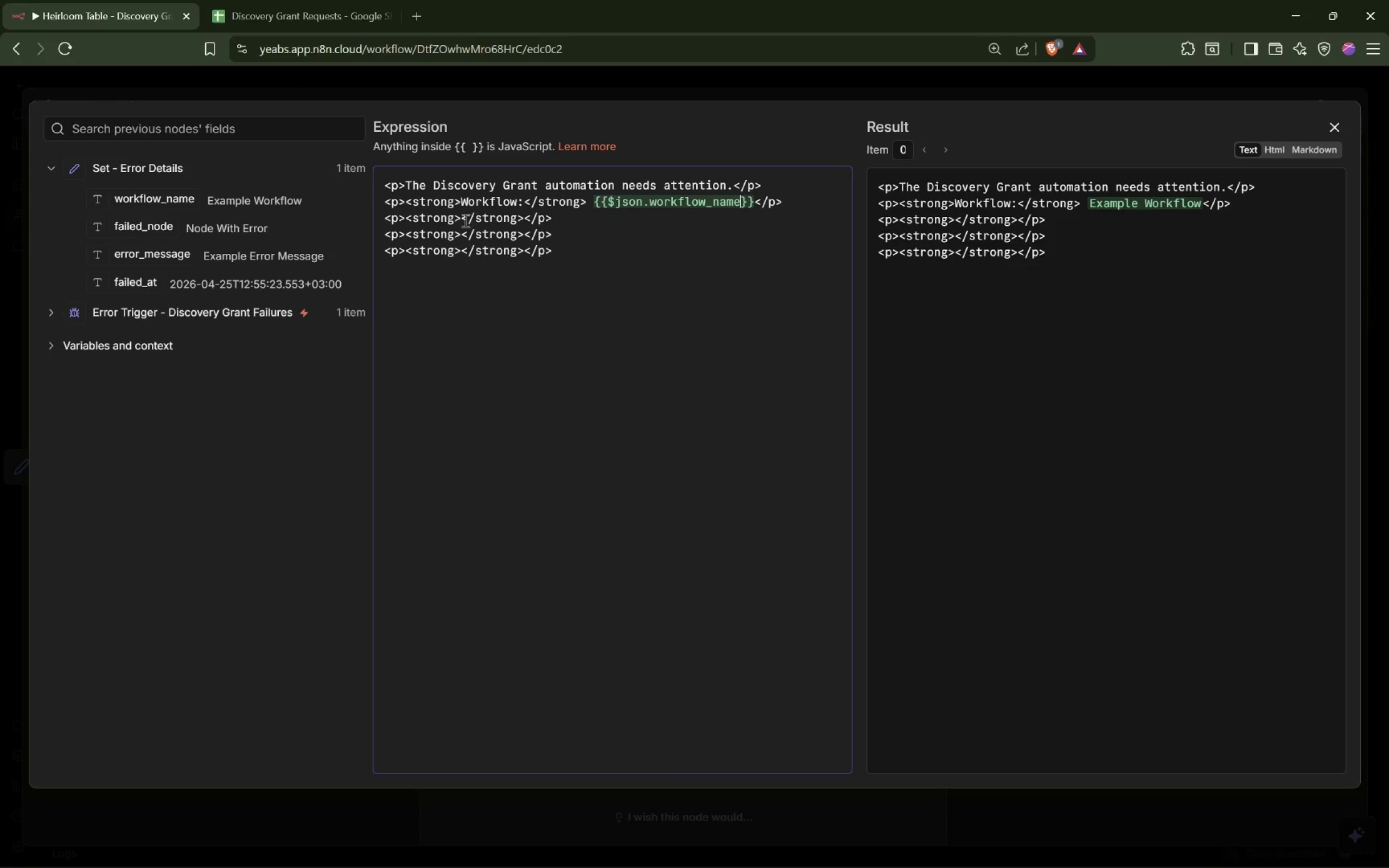 
left_click([461, 219])
 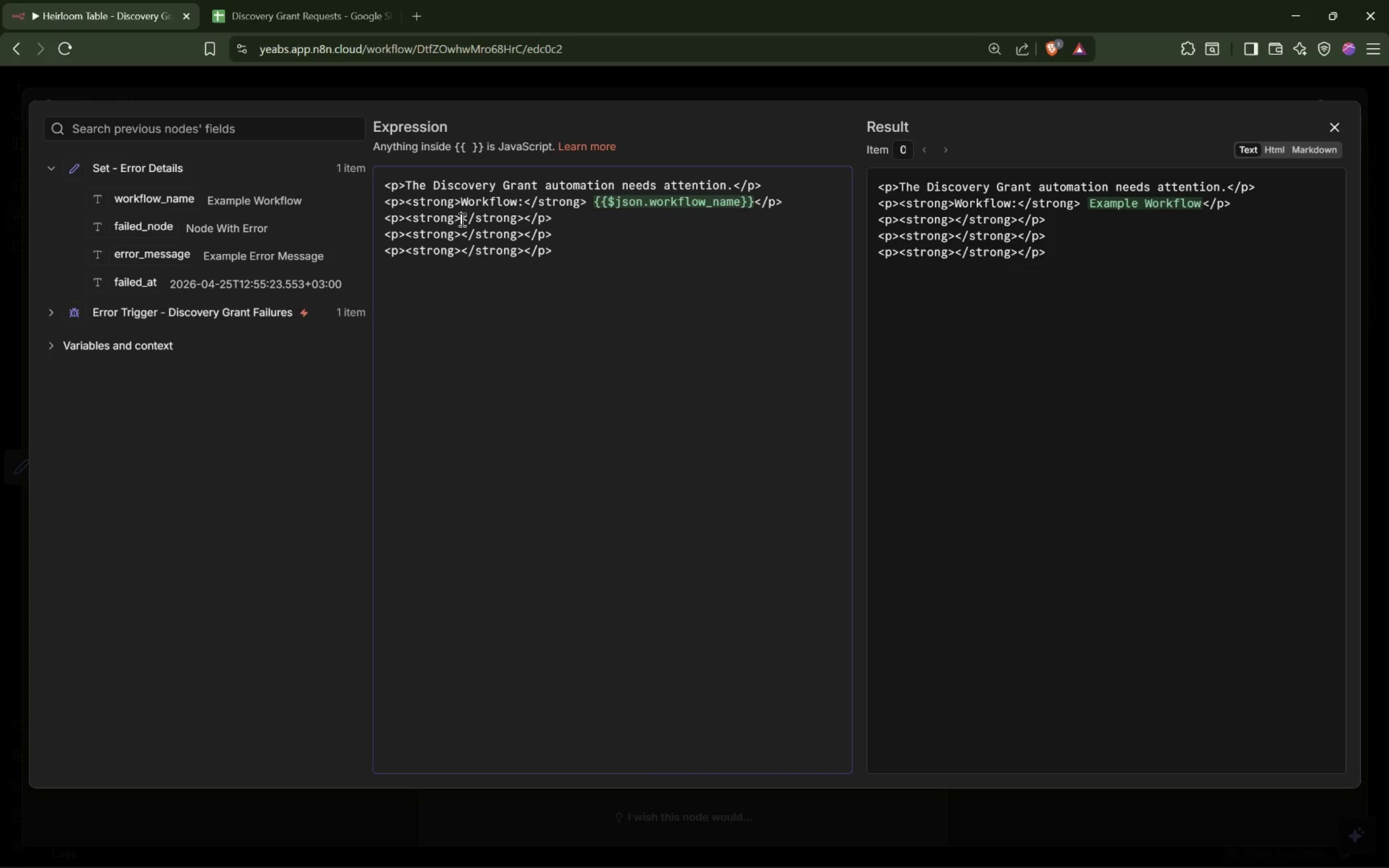 
type(Failed Node:)
 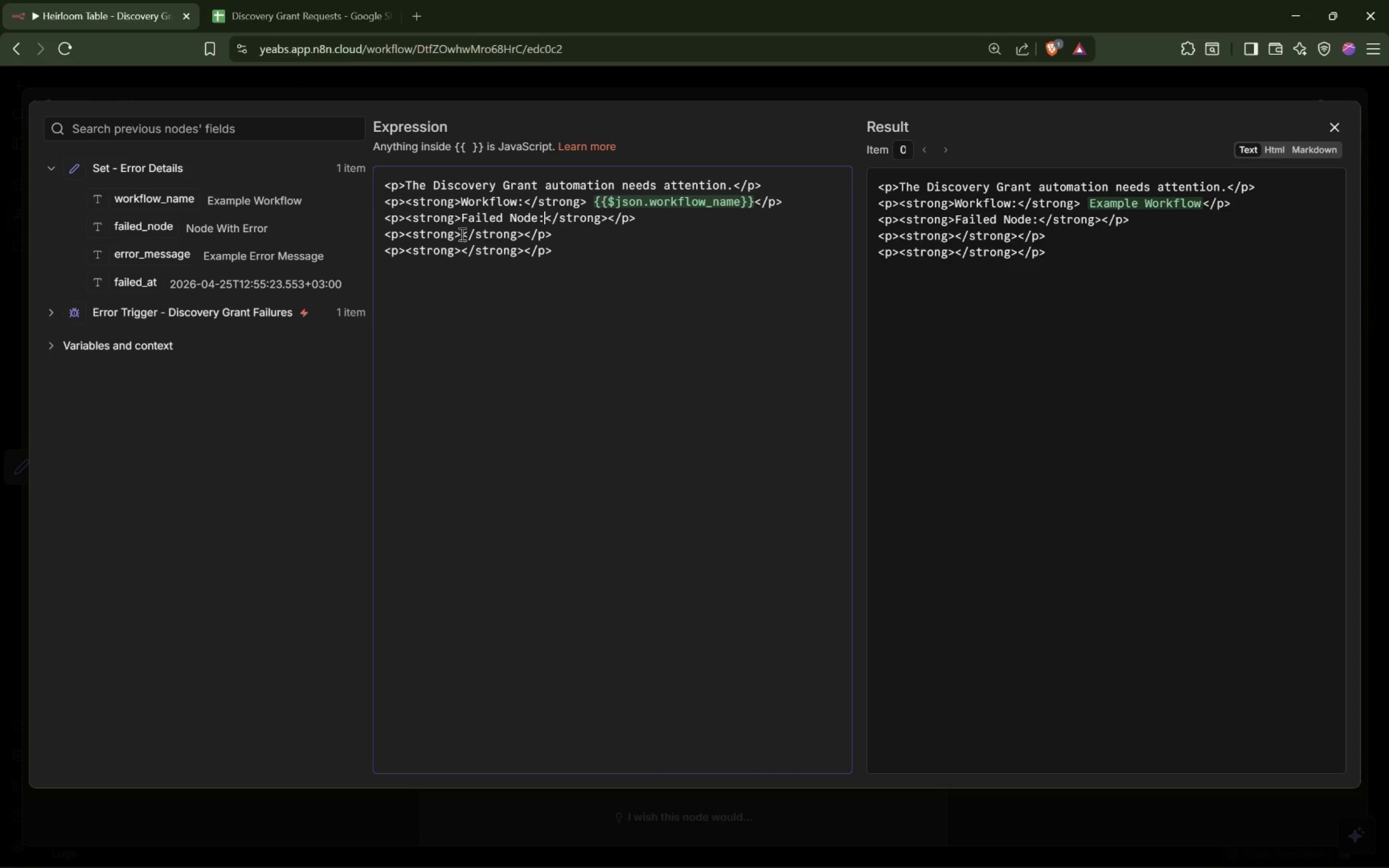 
left_click([461, 234])
 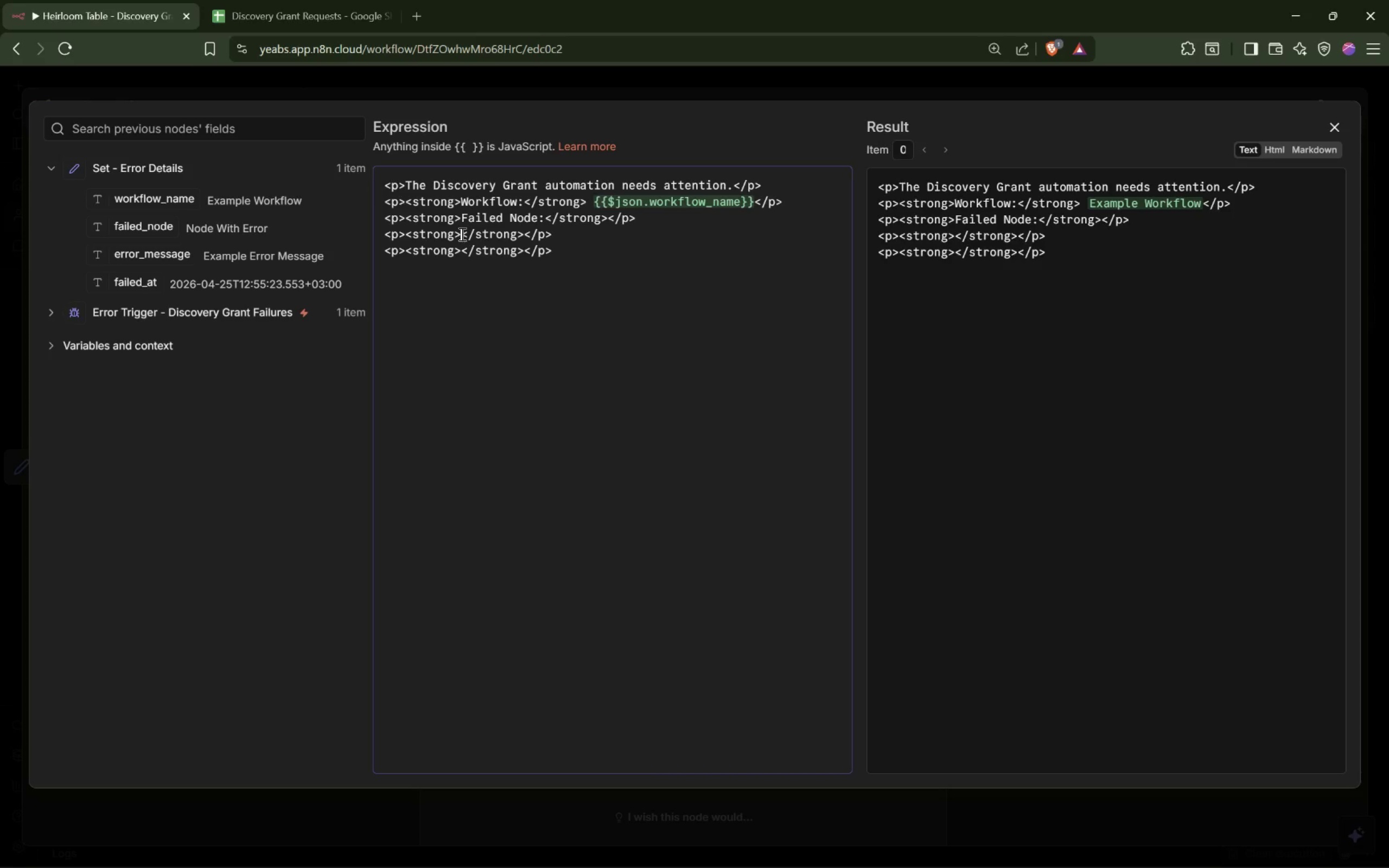 
type(Error:)
 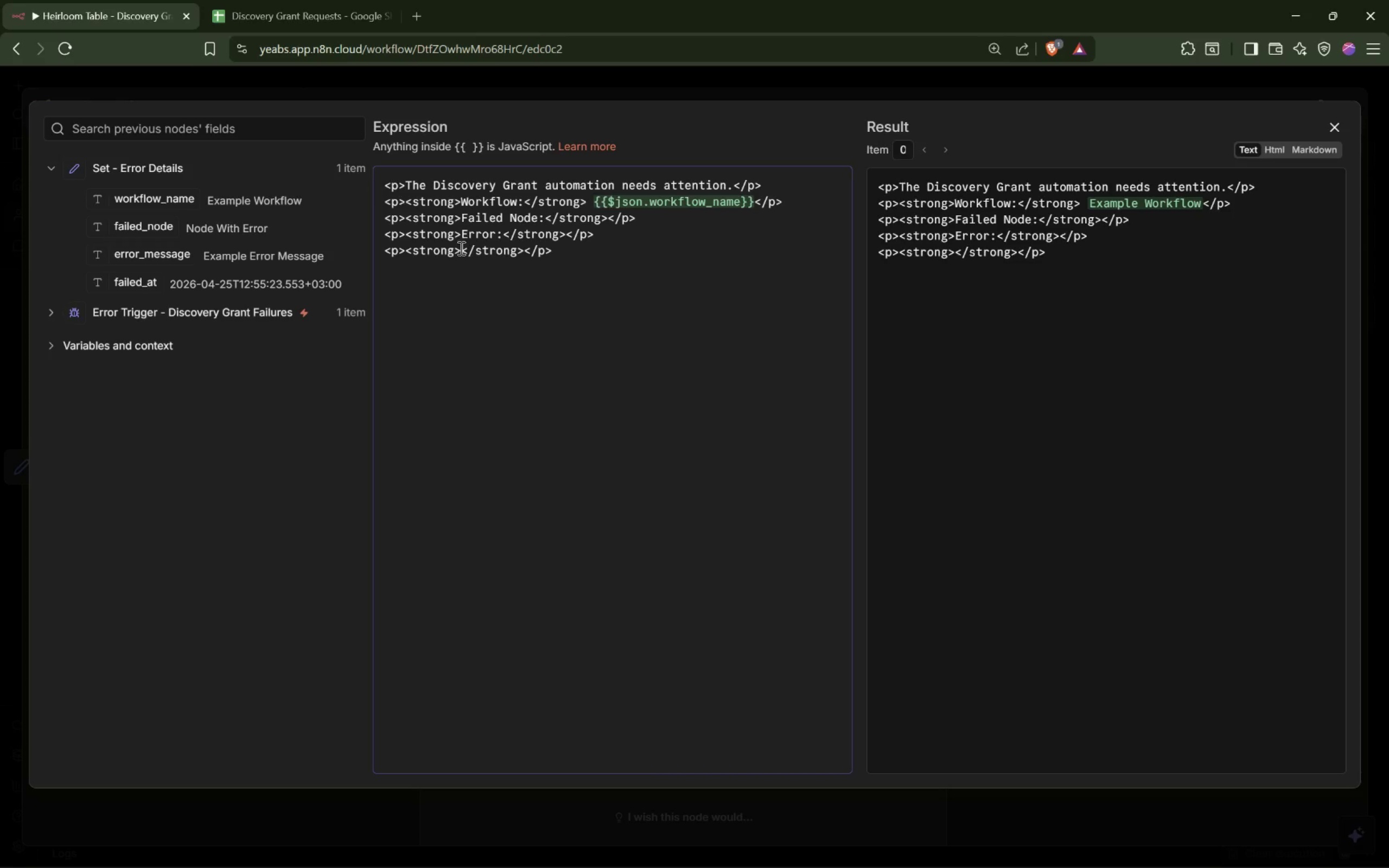 
left_click([460, 250])
 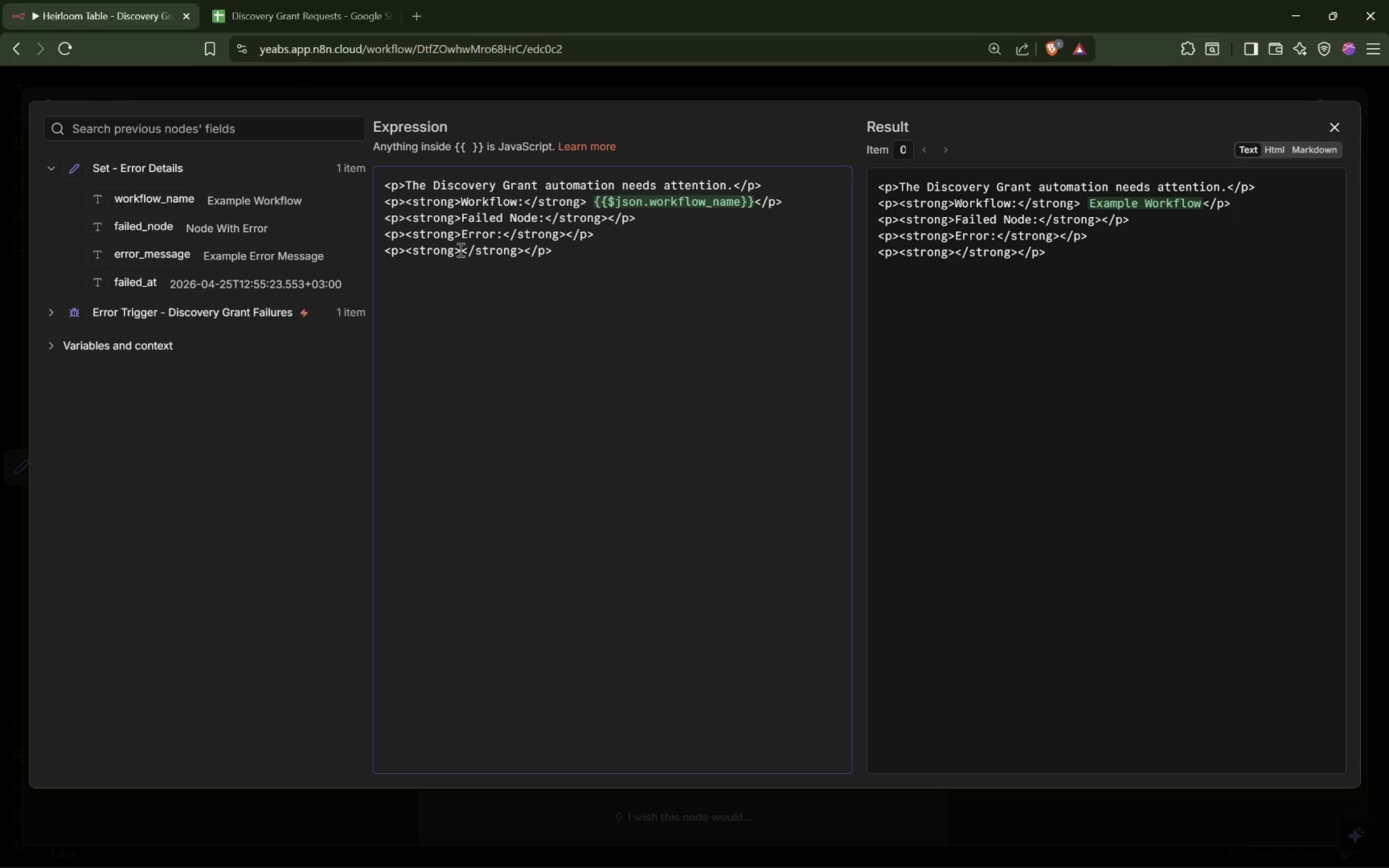 
type(Time:)
 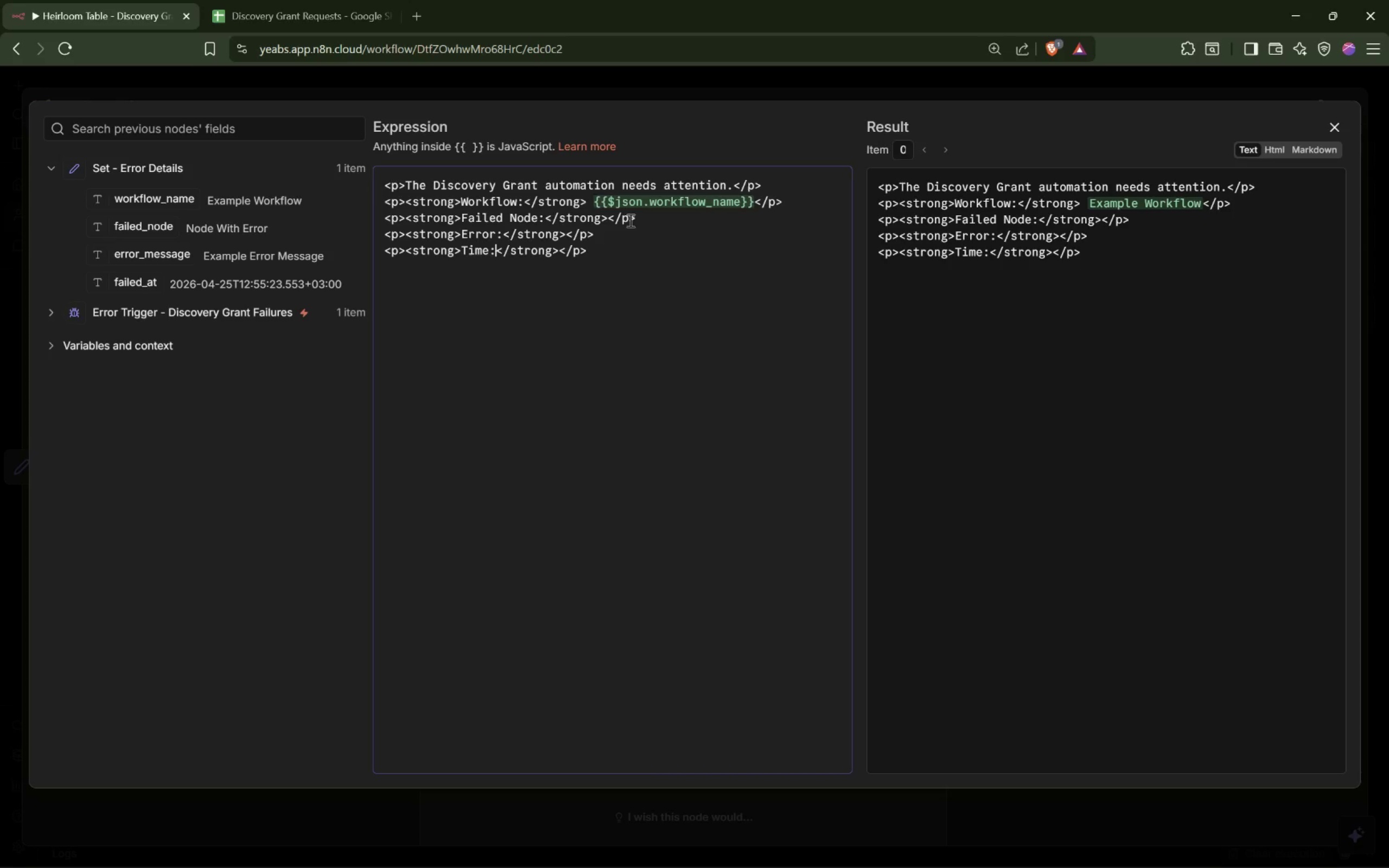 
left_click([608, 218])
 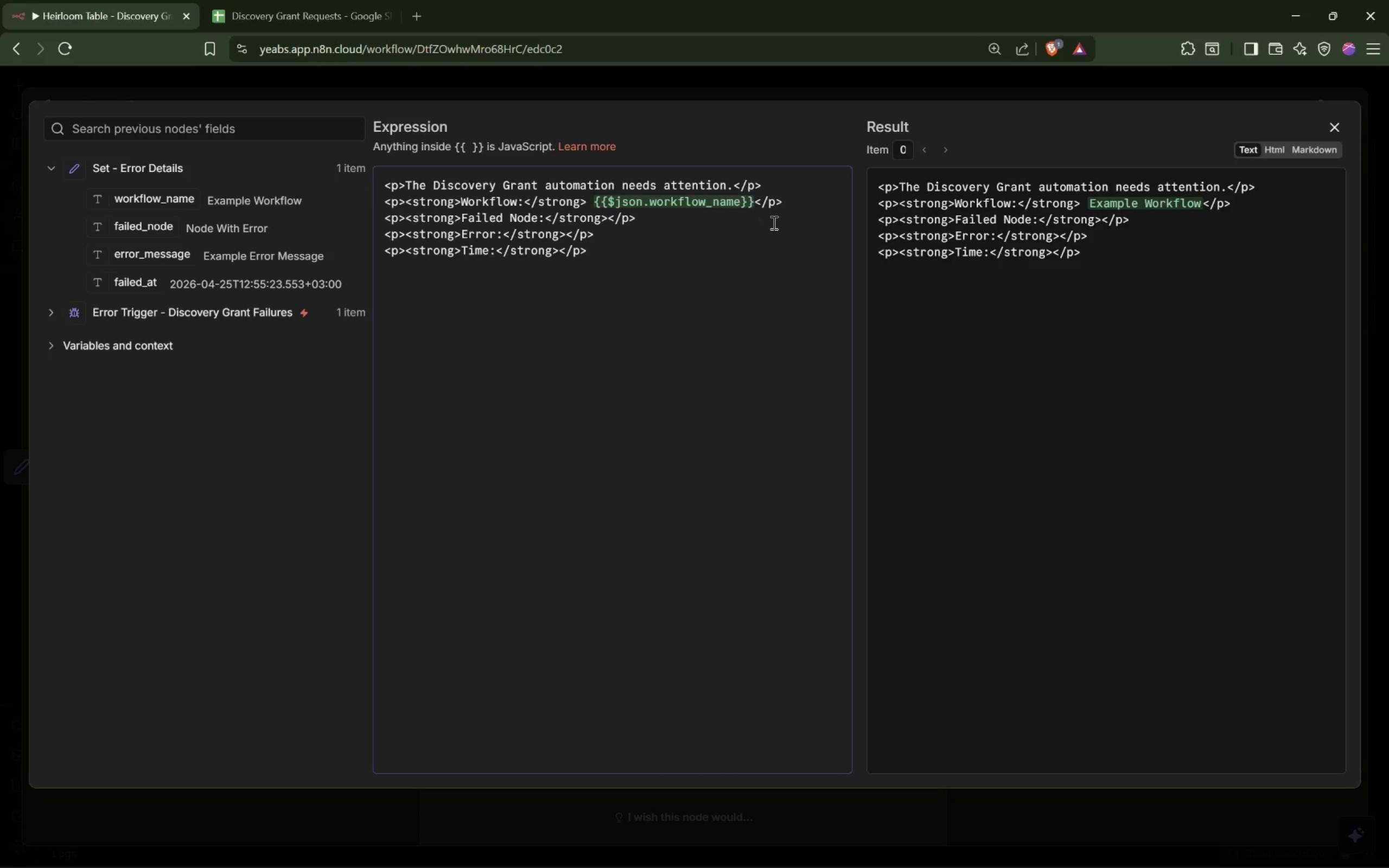 
hold_key(key=ShiftLeft, duration=0.59)
 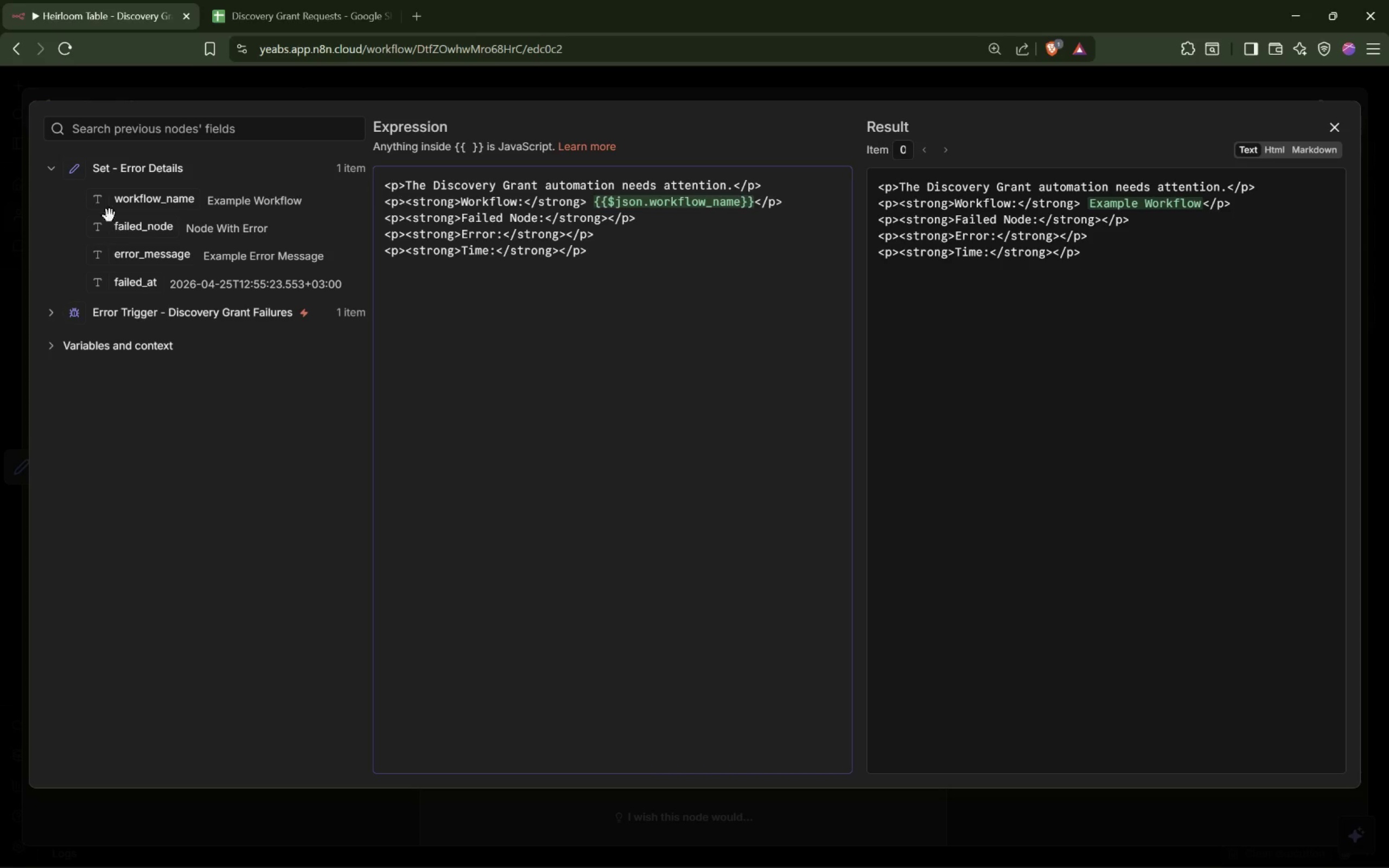 
left_click_drag(start_coordinate=[125, 229], to_coordinate=[611, 224])
 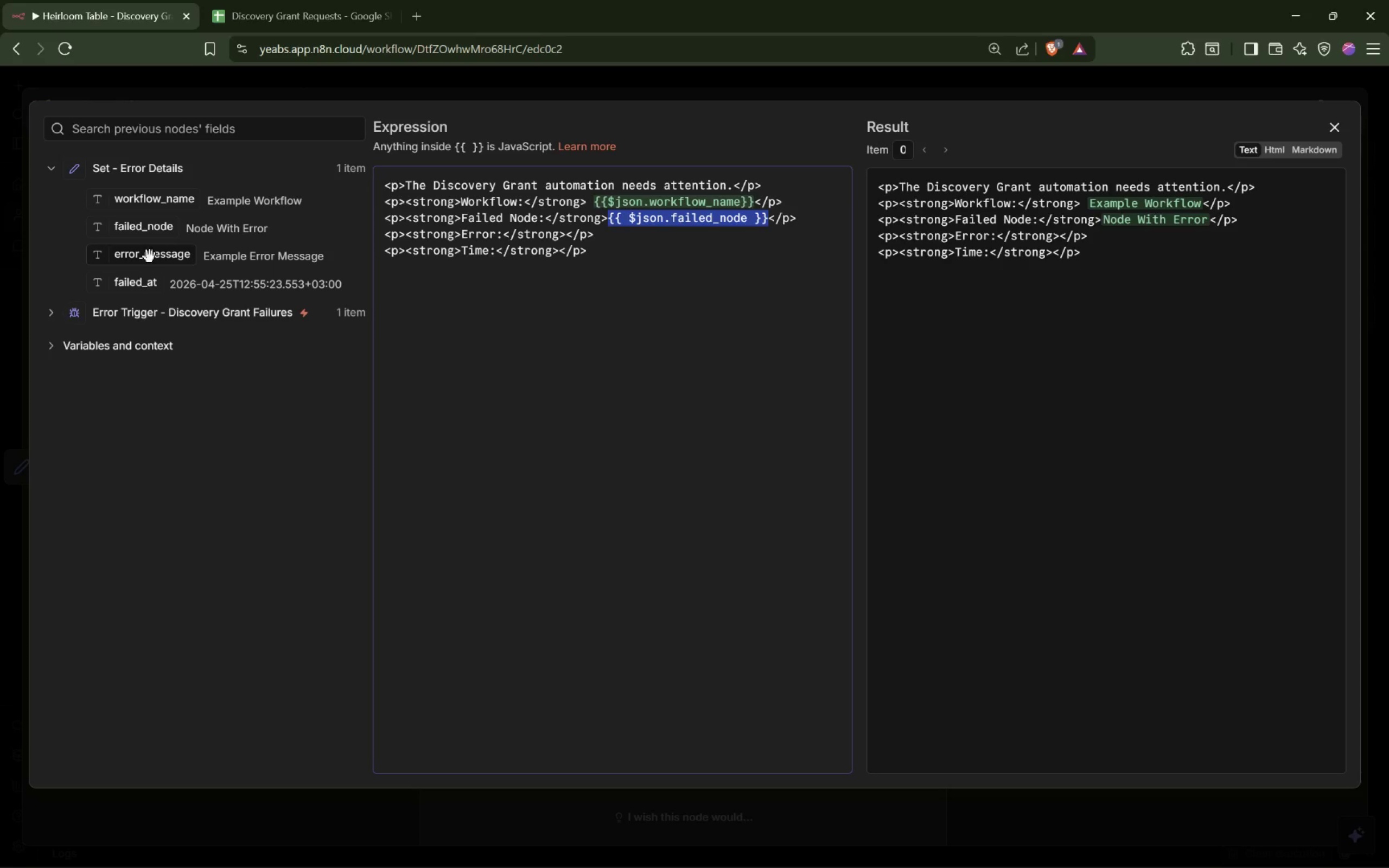 
left_click_drag(start_coordinate=[133, 259], to_coordinate=[565, 240])
 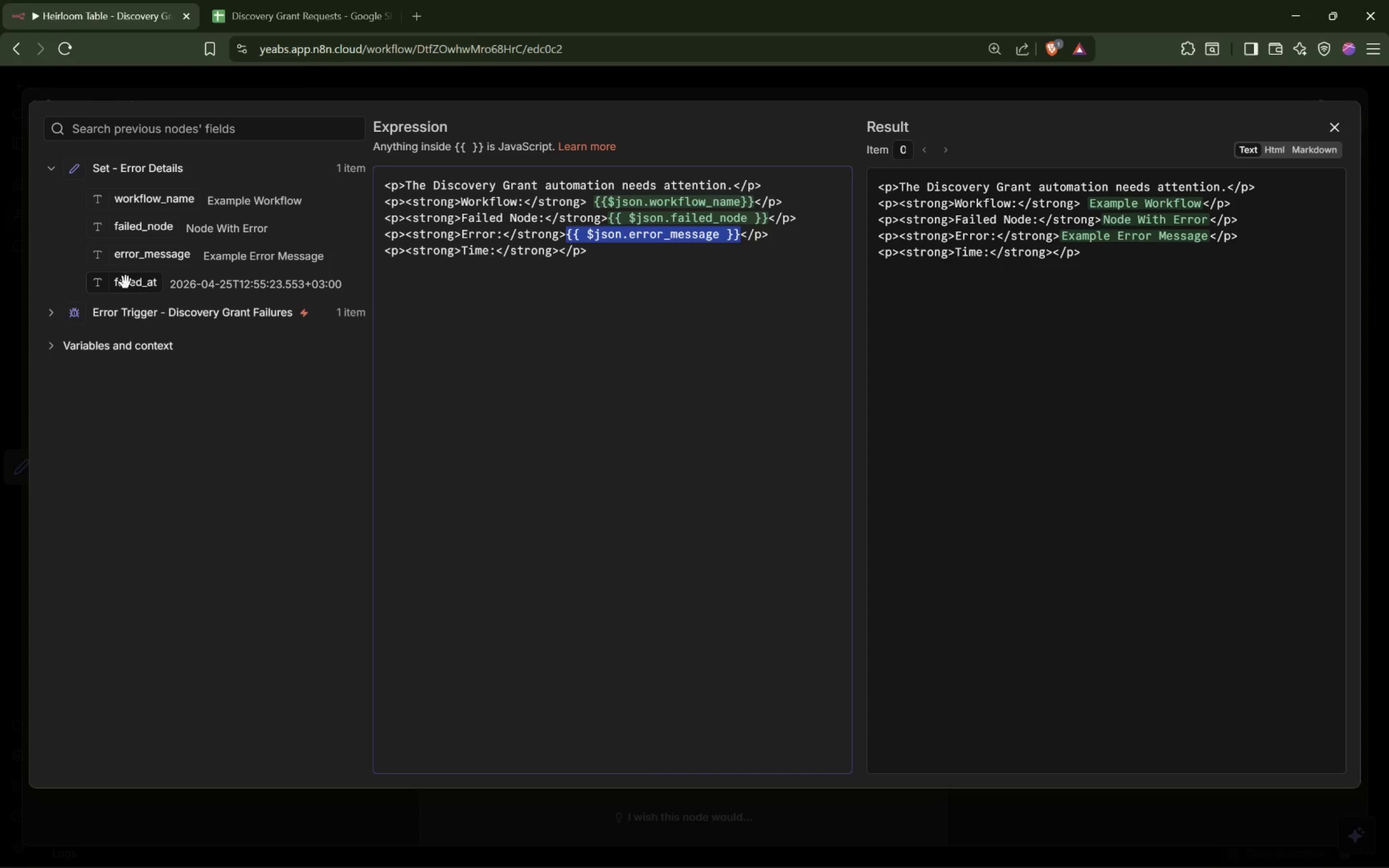 
left_click_drag(start_coordinate=[130, 290], to_coordinate=[560, 257])
 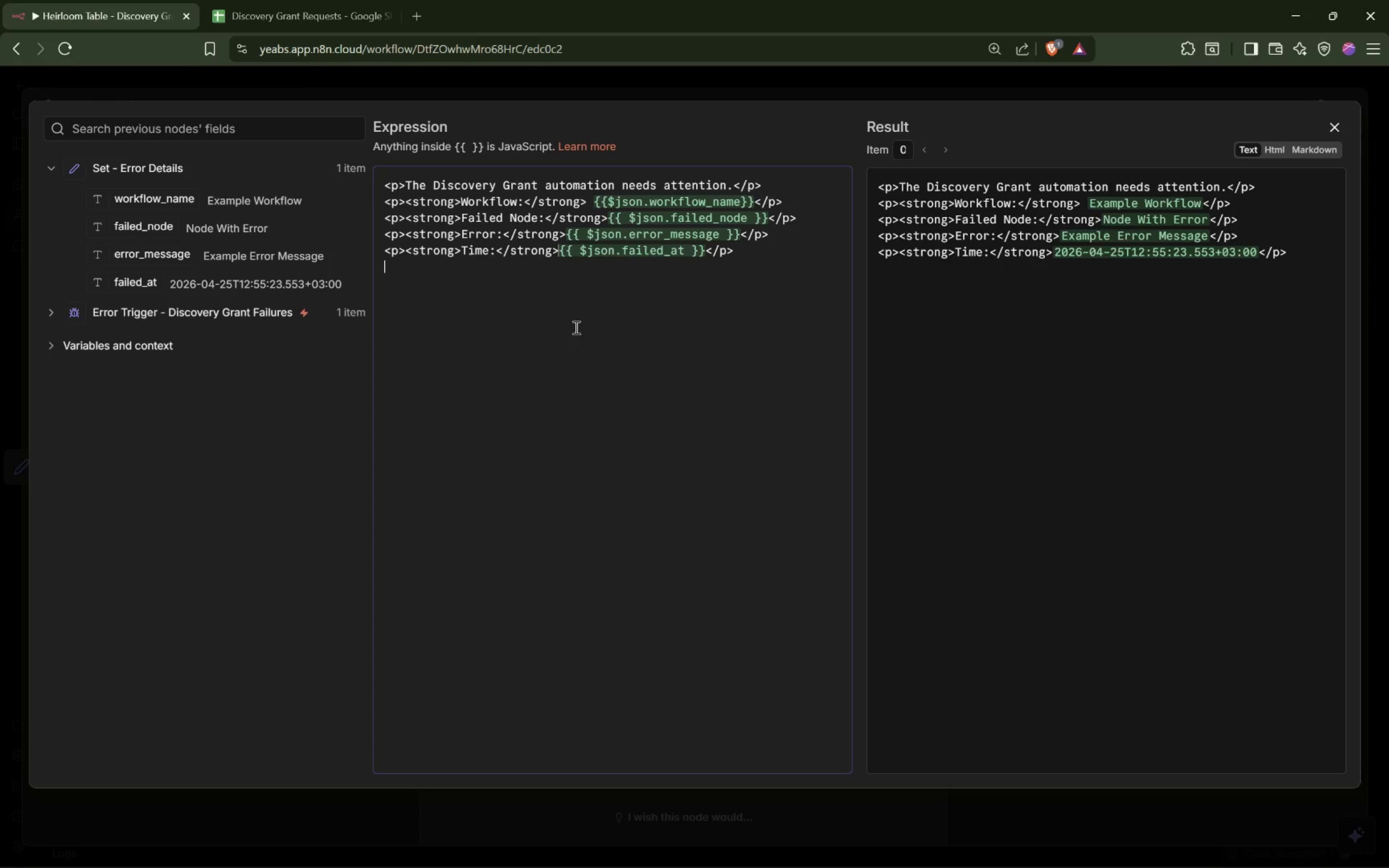 
left_click_drag(start_coordinate=[574, 327], to_coordinate=[577, 328])
 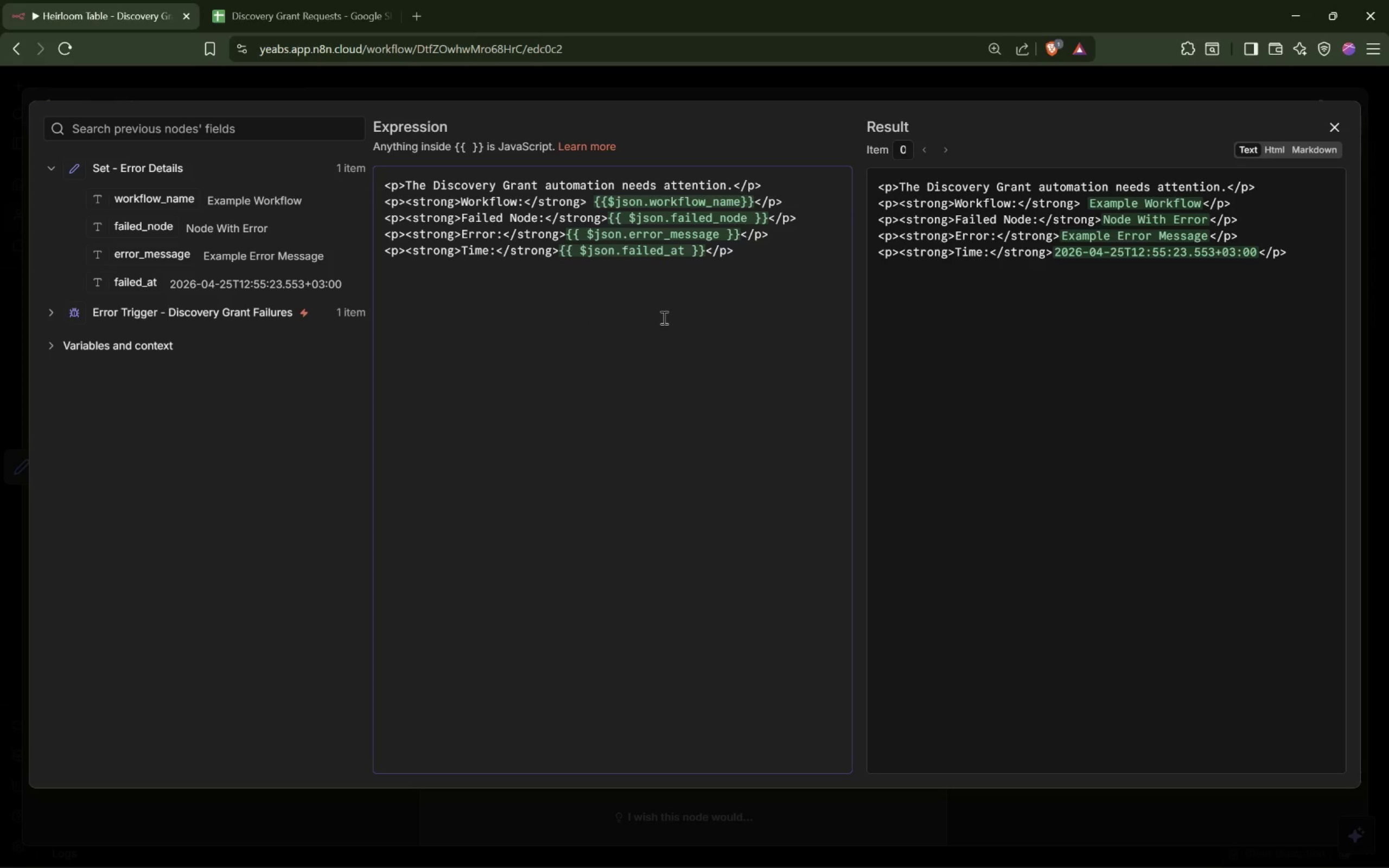 
left_click([1031, 88])
 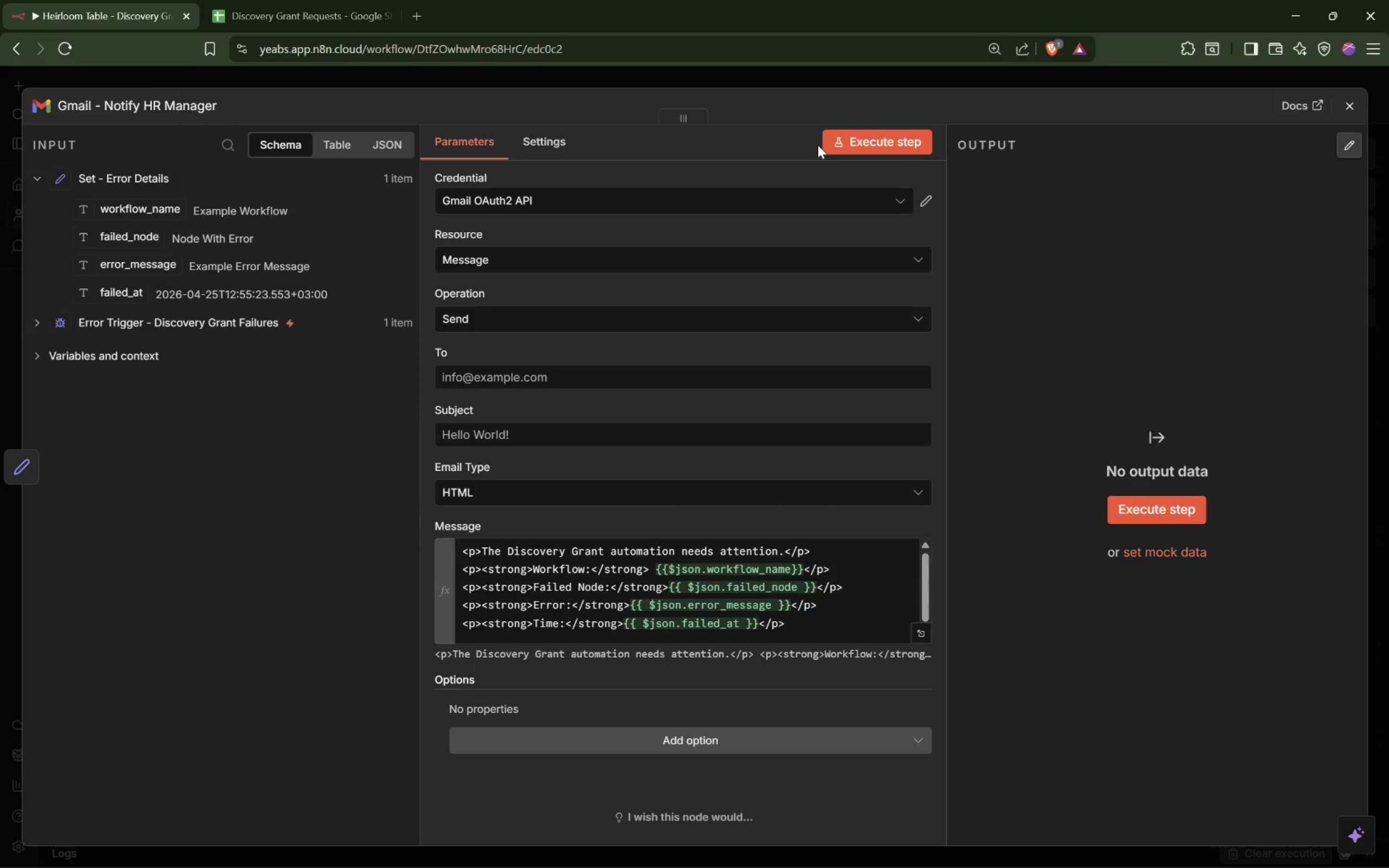 
left_click([857, 141])
 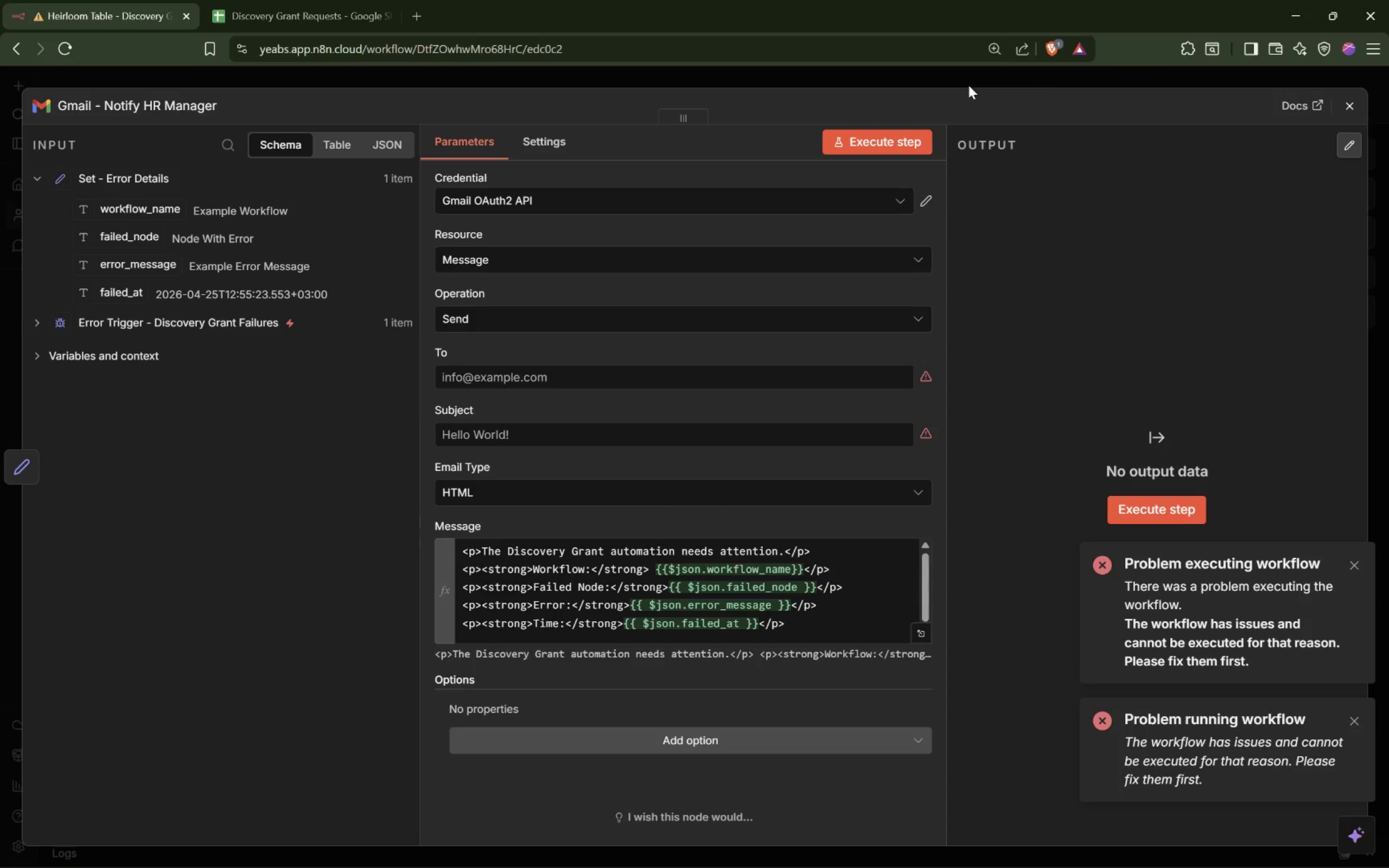 
left_click([531, 379])
 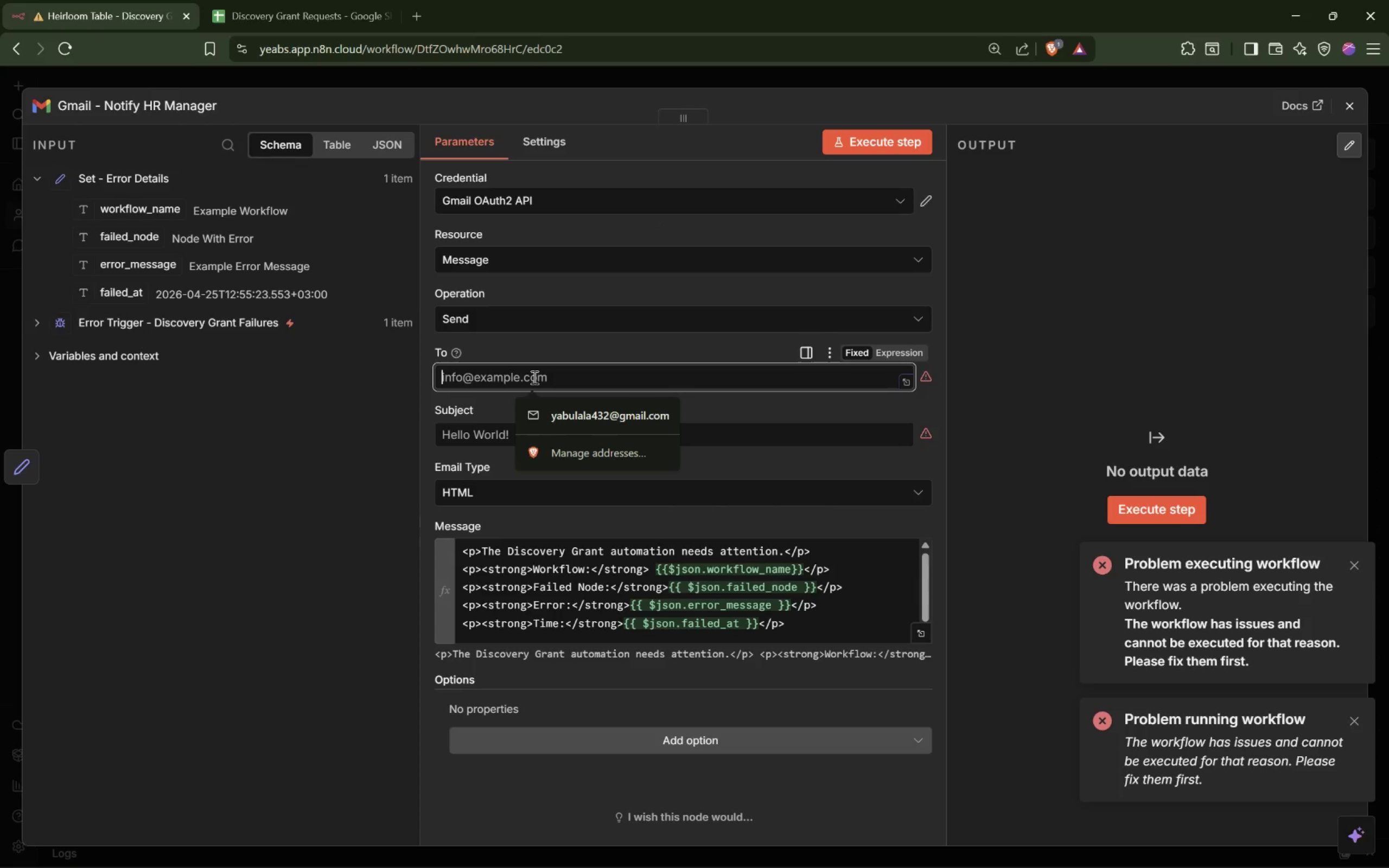 
wait(8.19)
 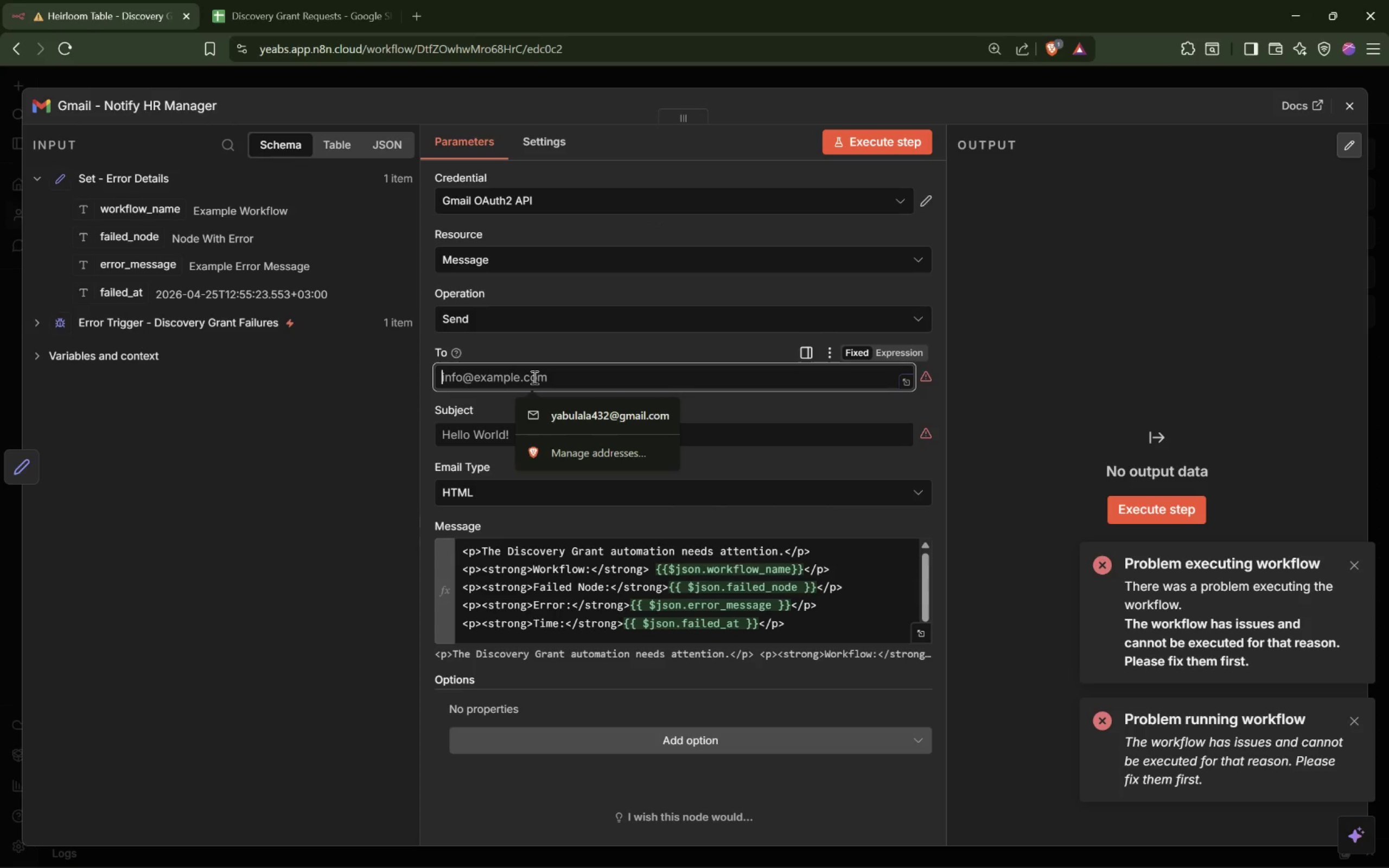 
type(hr@heirloomtable.com)
 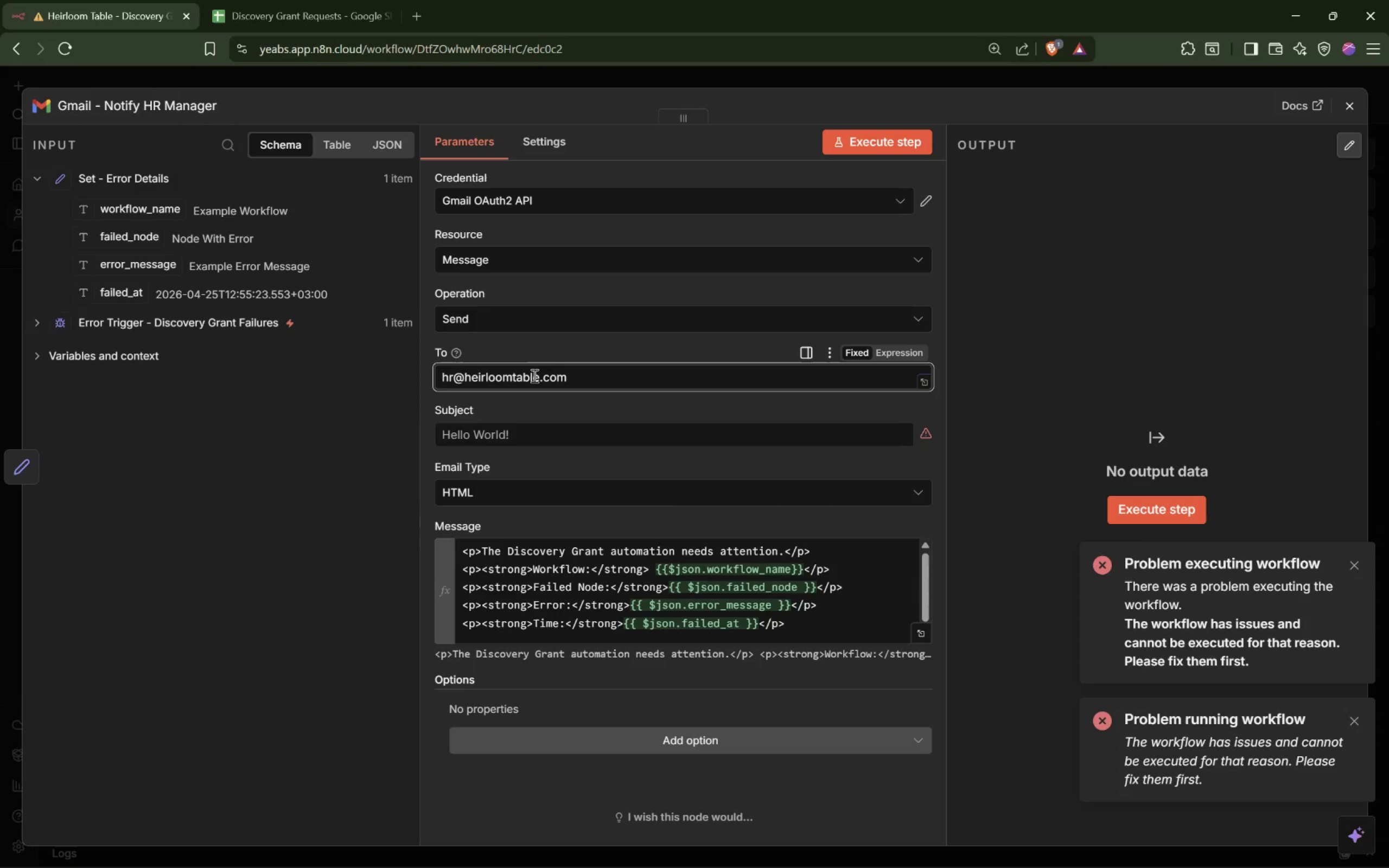 
left_click([580, 436])
 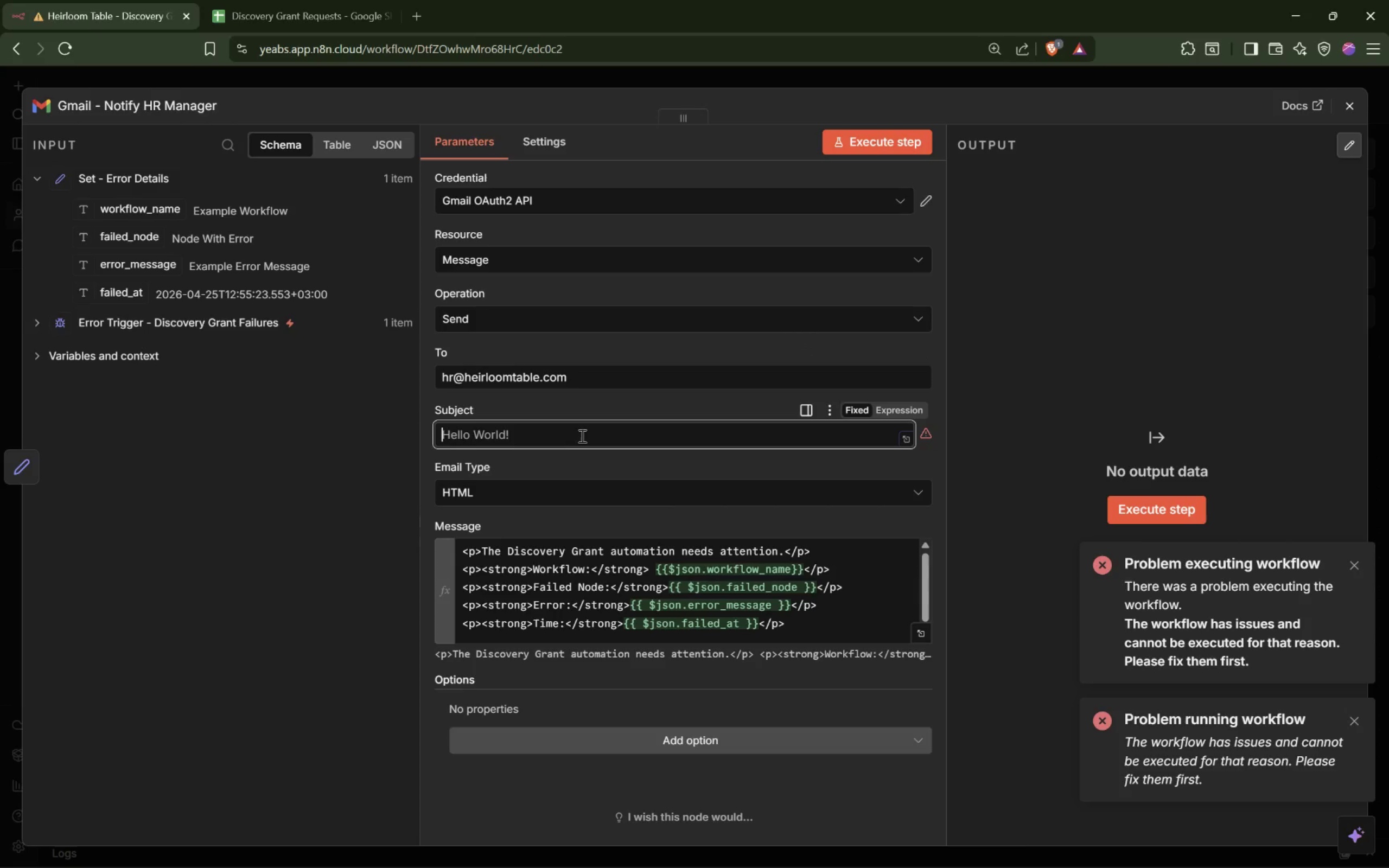 
type(Discovery Grant Workflow Error Alert)
 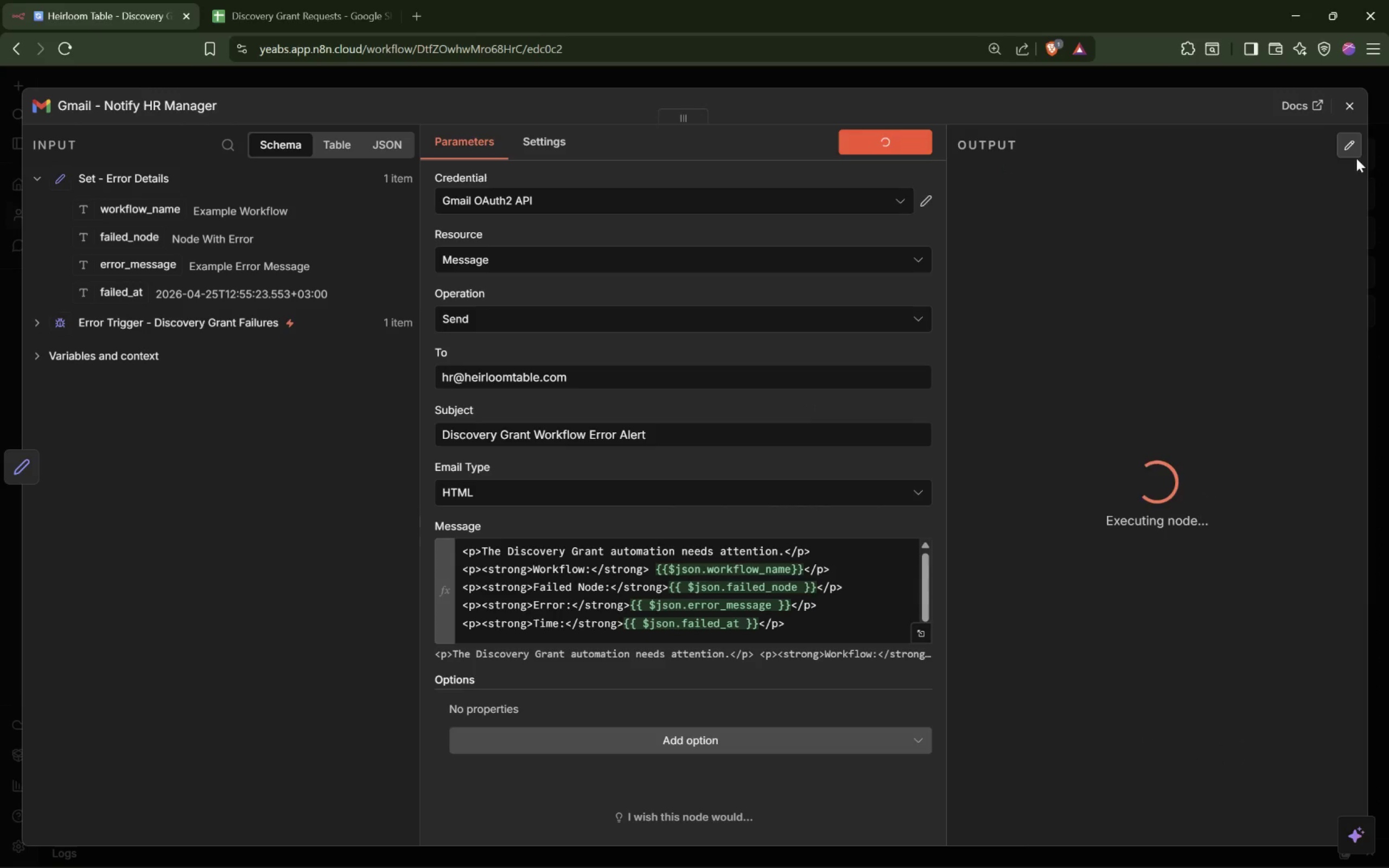 
left_click([1353, 142])
 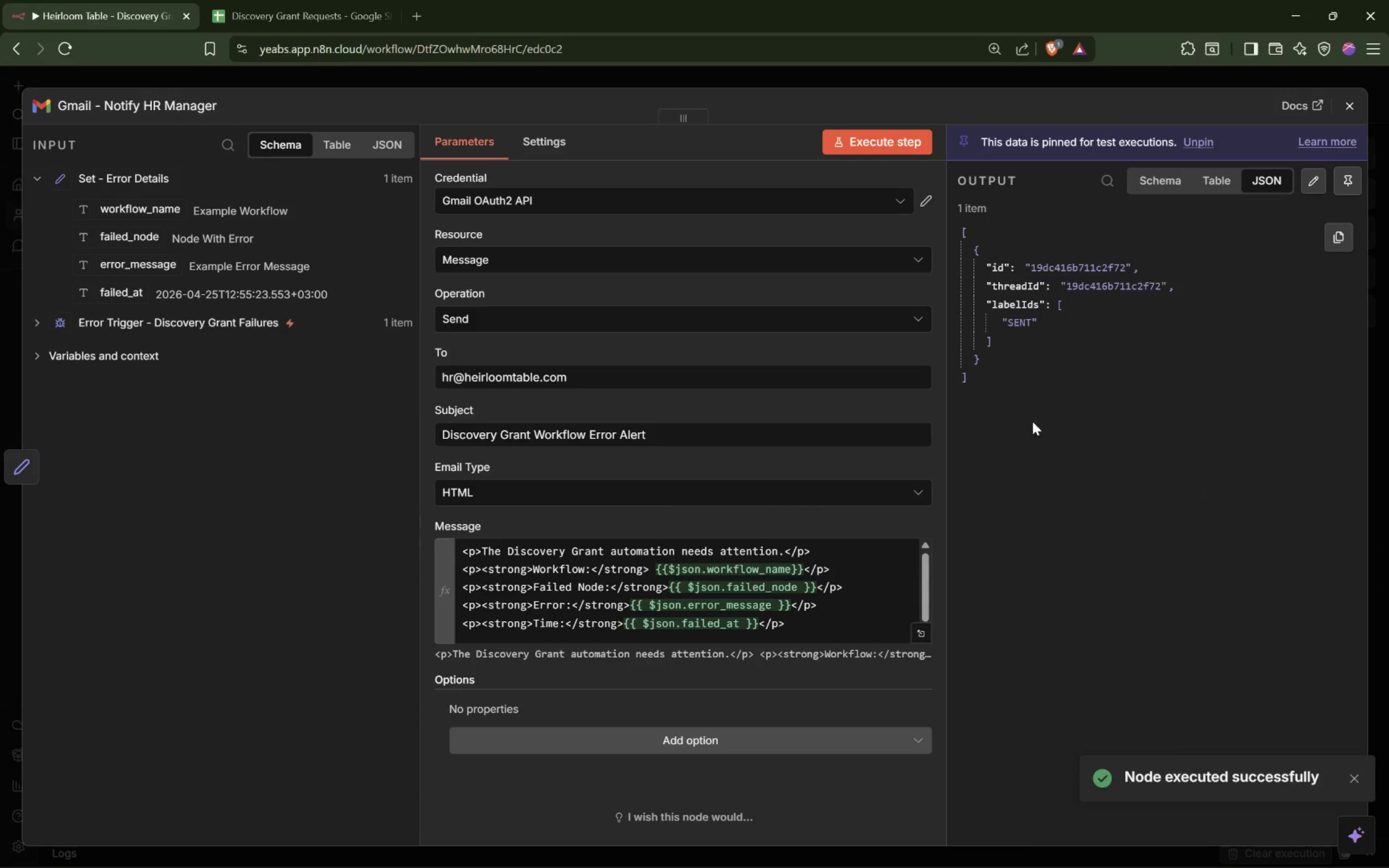 
left_click_drag(start_coordinate=[1014, 416], to_coordinate=[878, 189])
 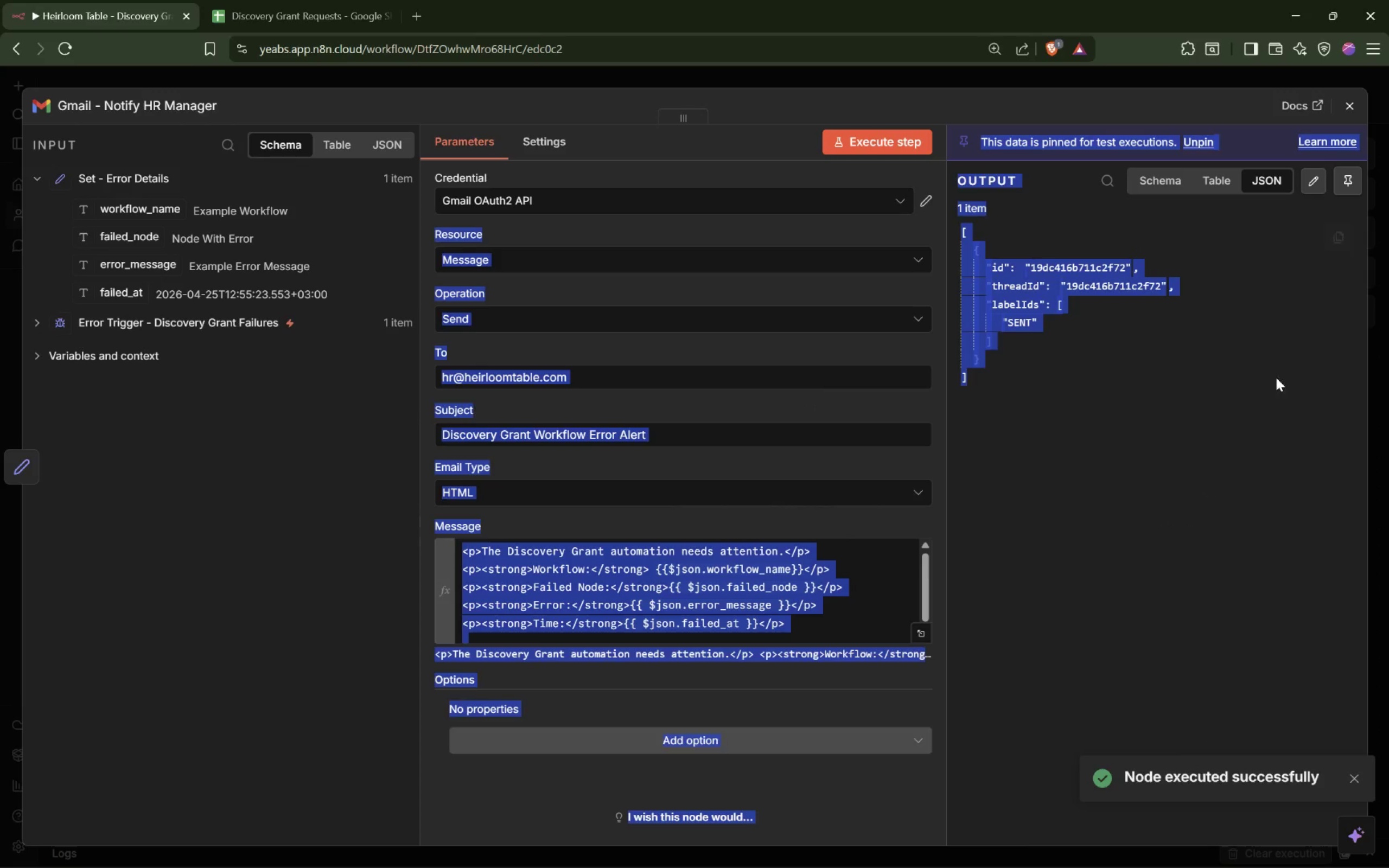 
left_click([1382, 427])
 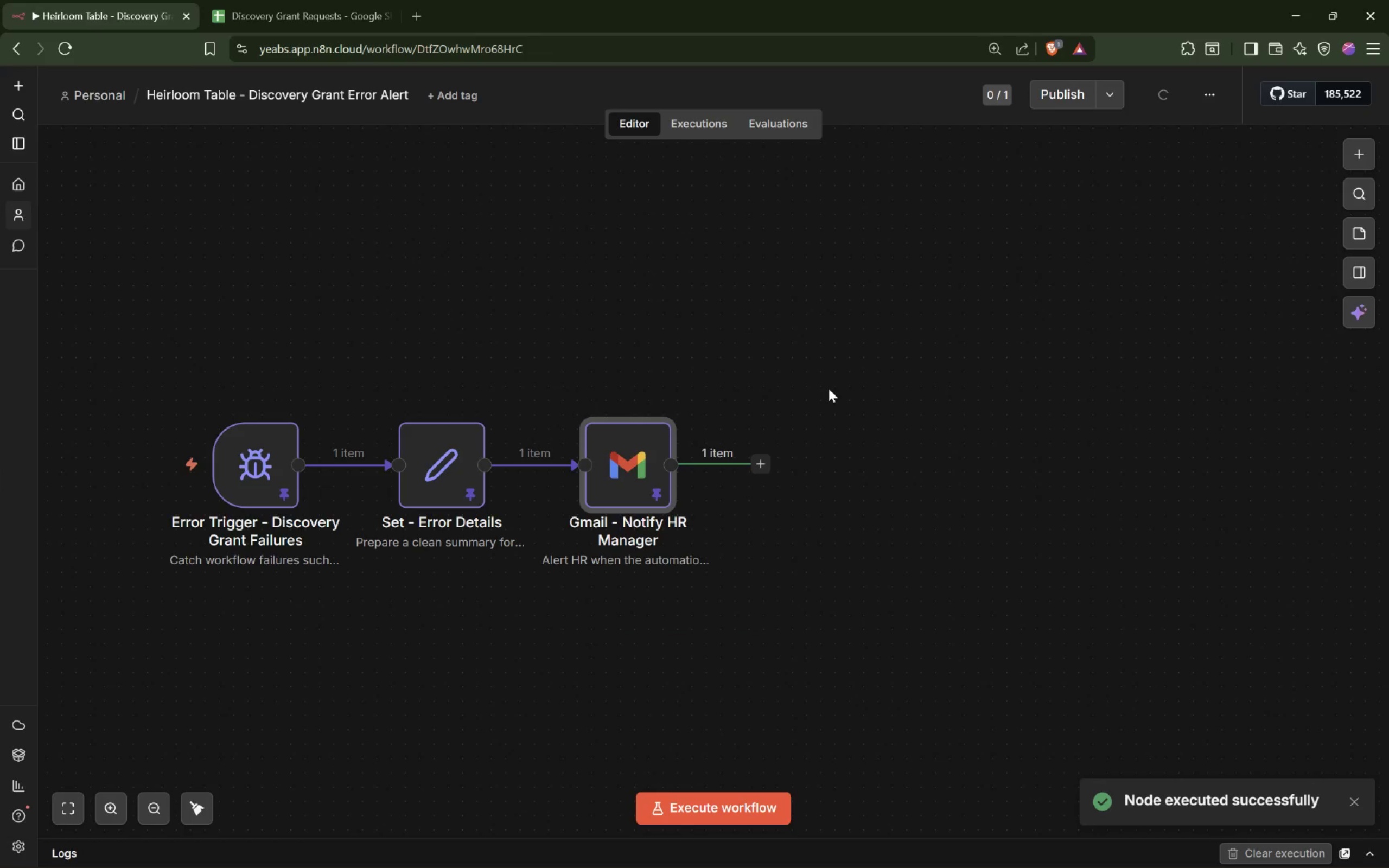 
hold_key(key=ShiftLeft, duration=0.73)
scroll: coordinate [827, 389], scroll_direction: up, amount: 8.0
 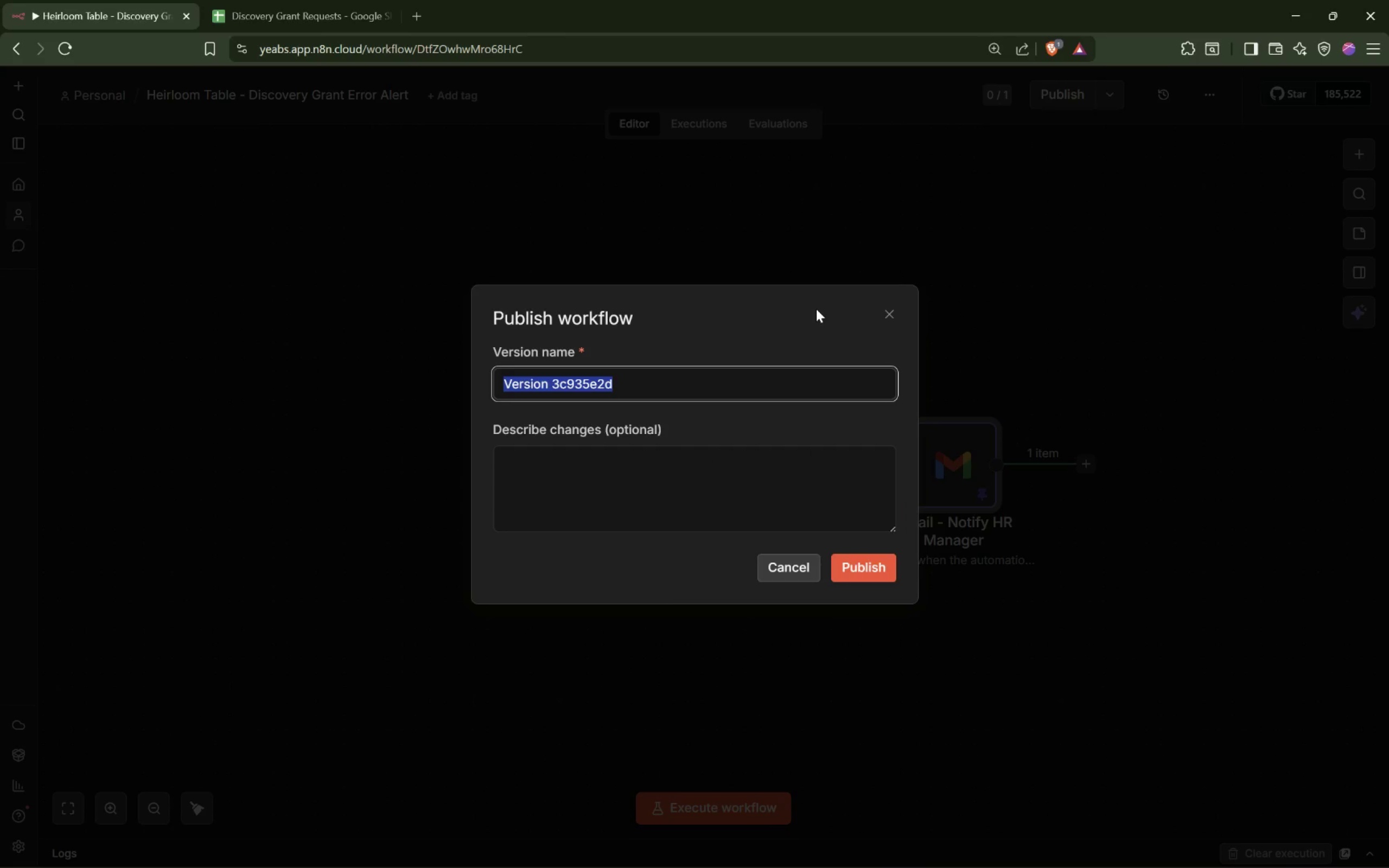 
wait(8.45)
 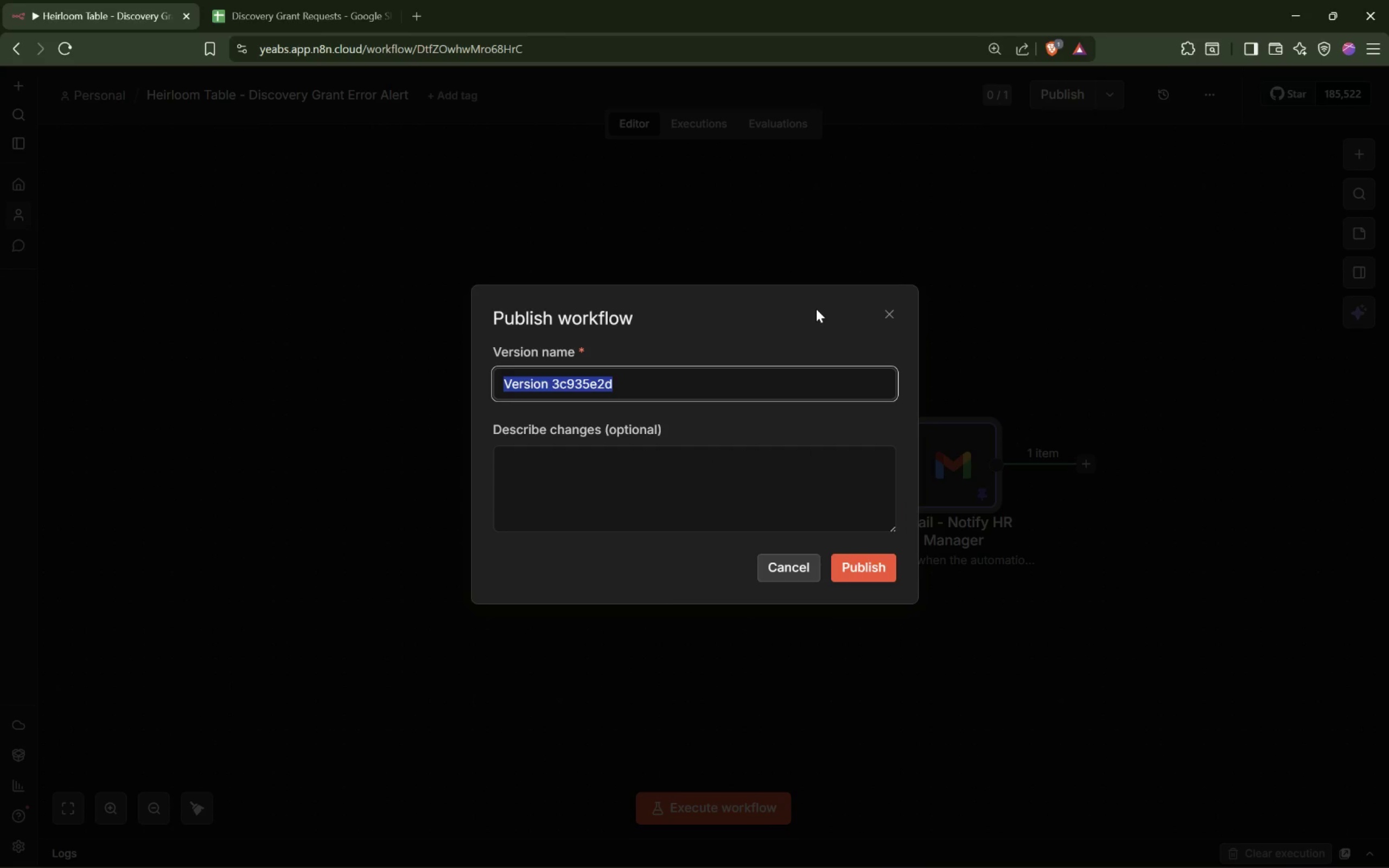 
left_click([879, 515])
 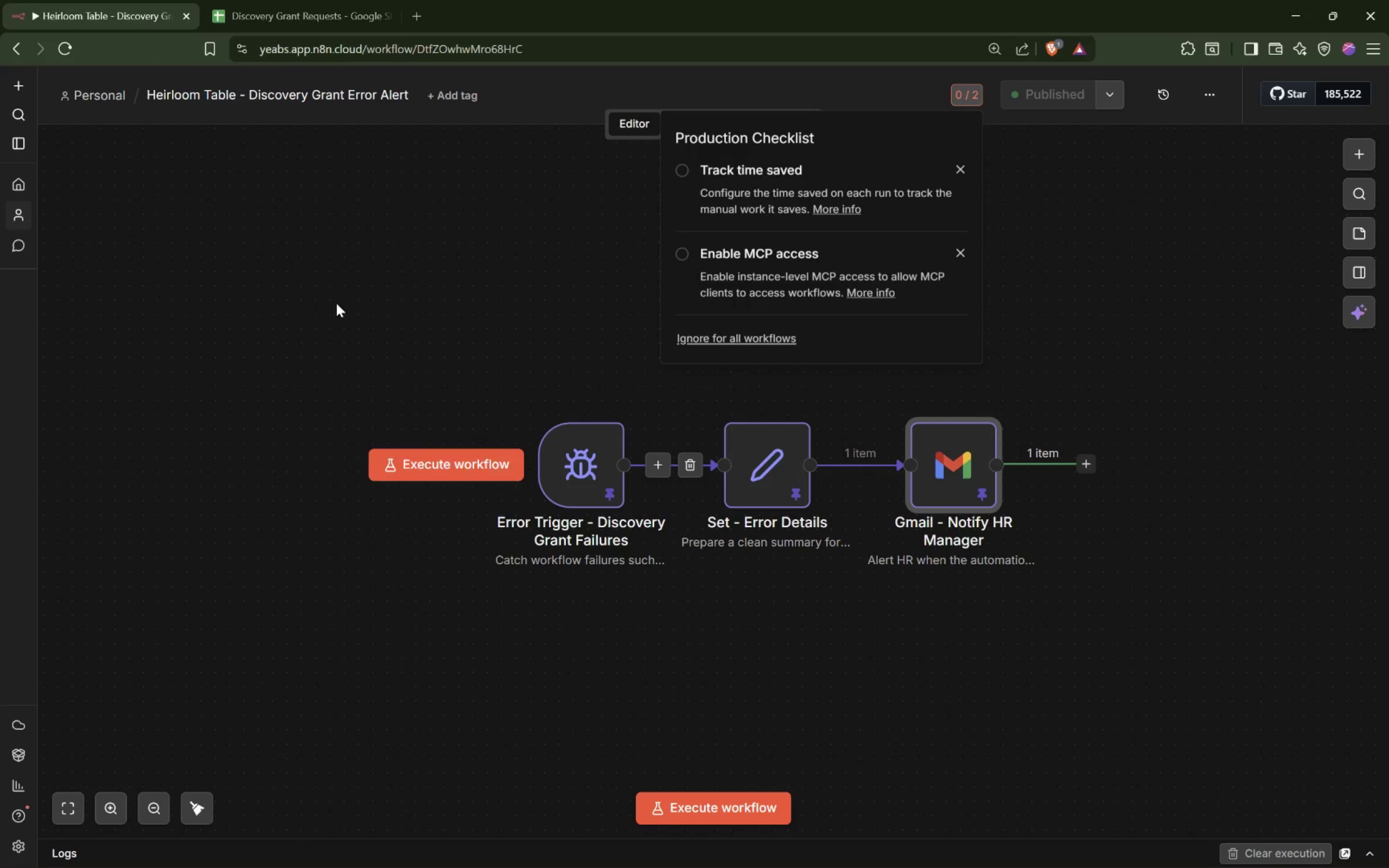 
left_click([100, 84])
 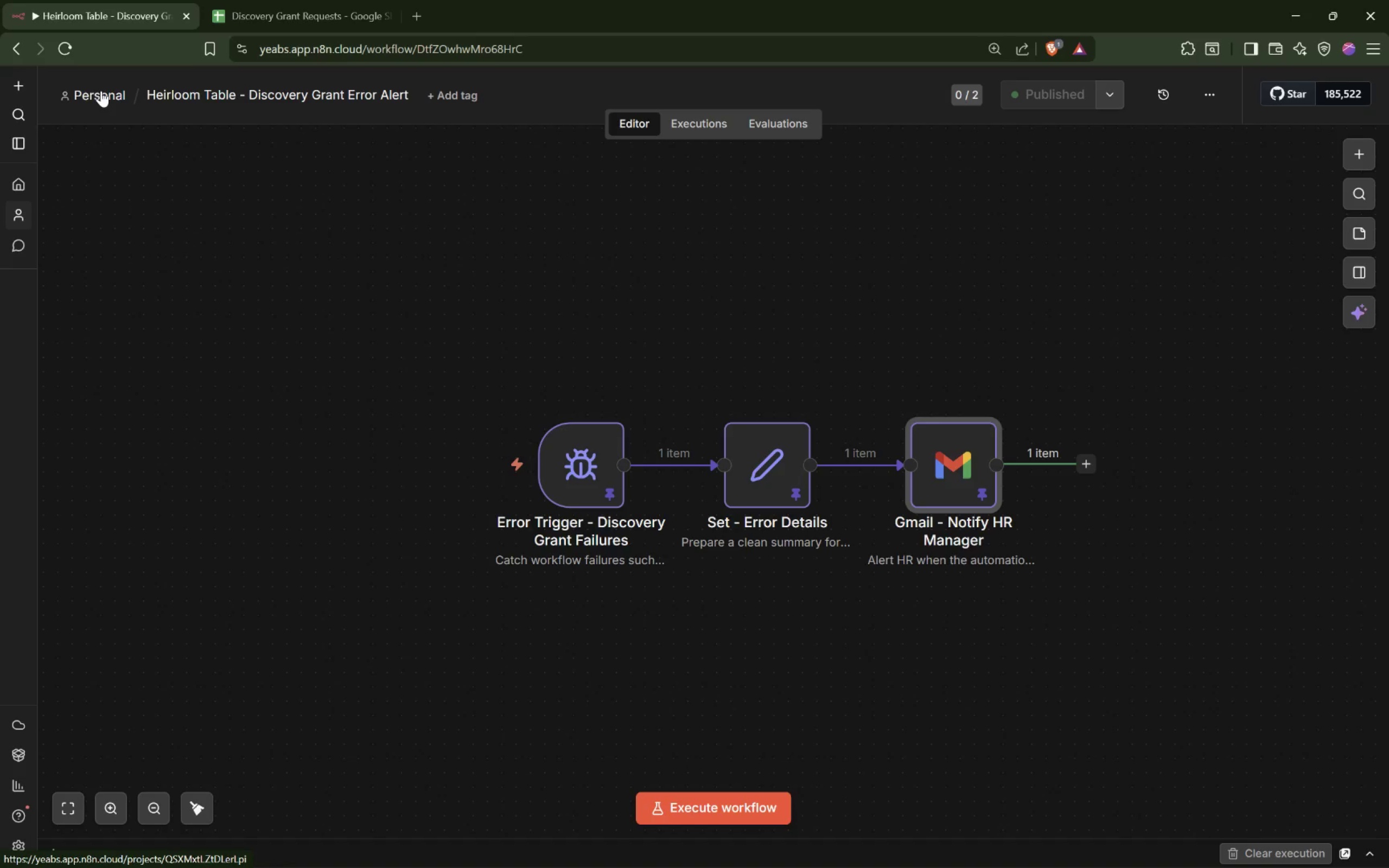 
left_click_drag(start_coordinate=[101, 91], to_coordinate=[100, 93])
 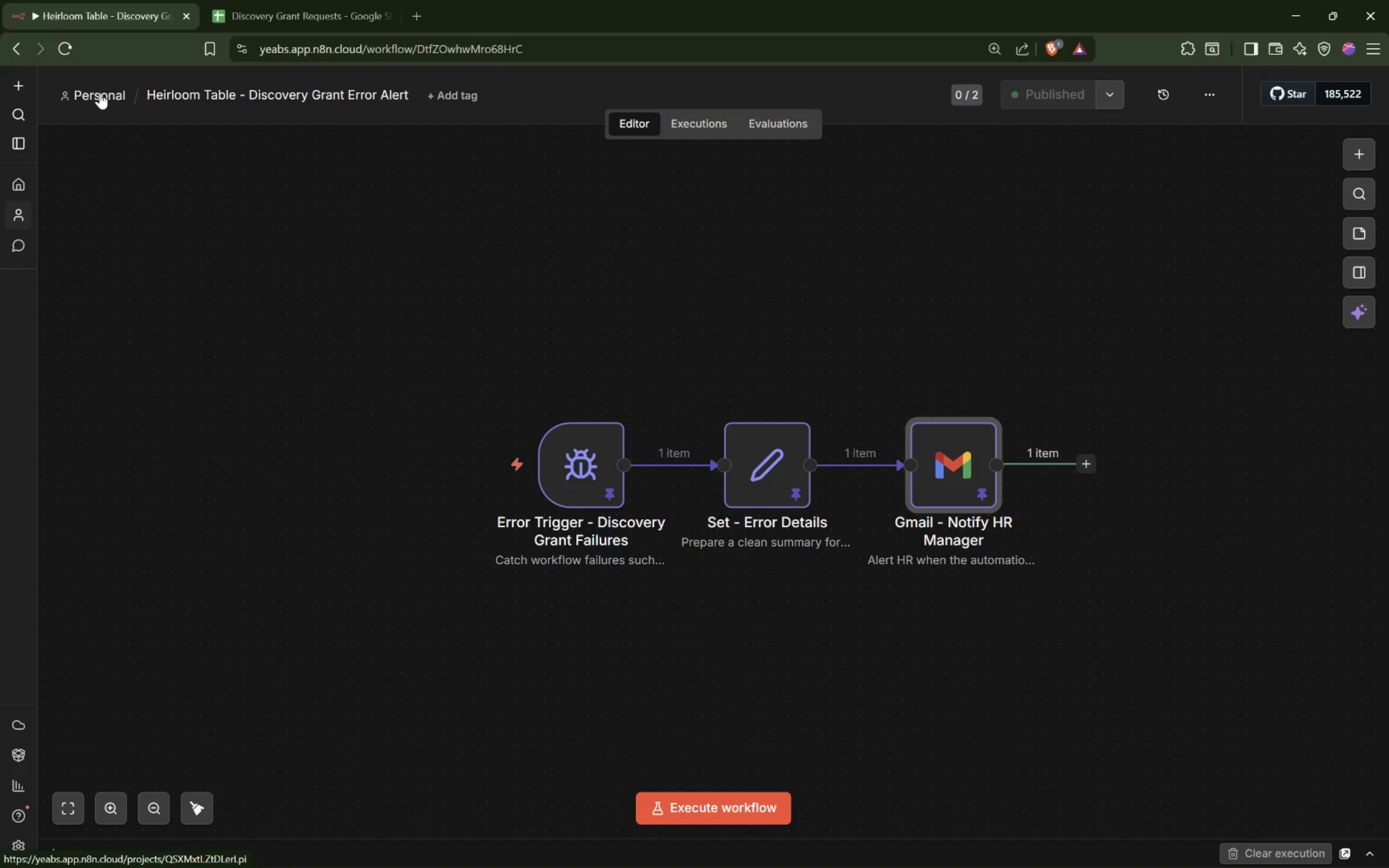 
left_click([100, 93])
 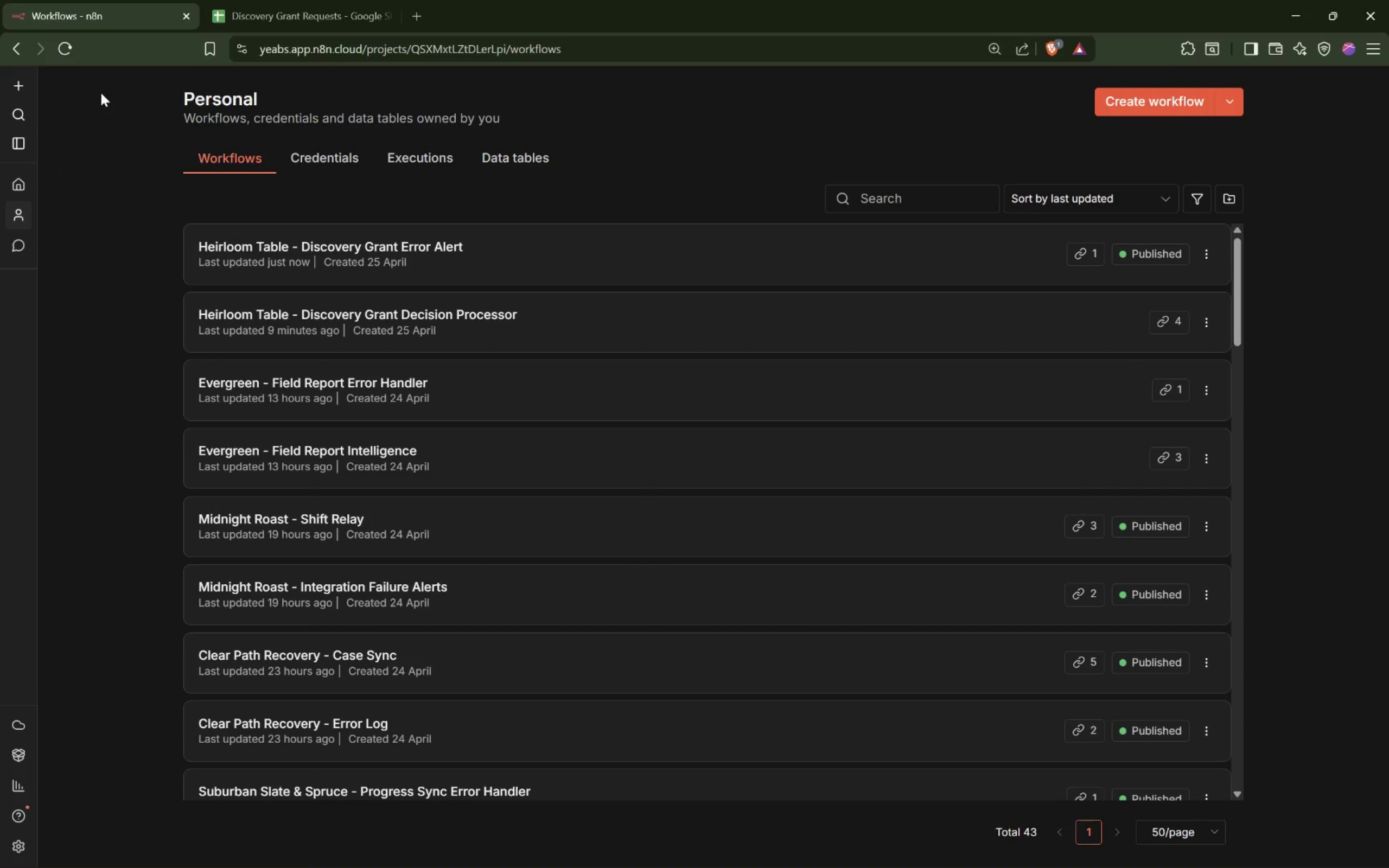 
wait(12.38)
 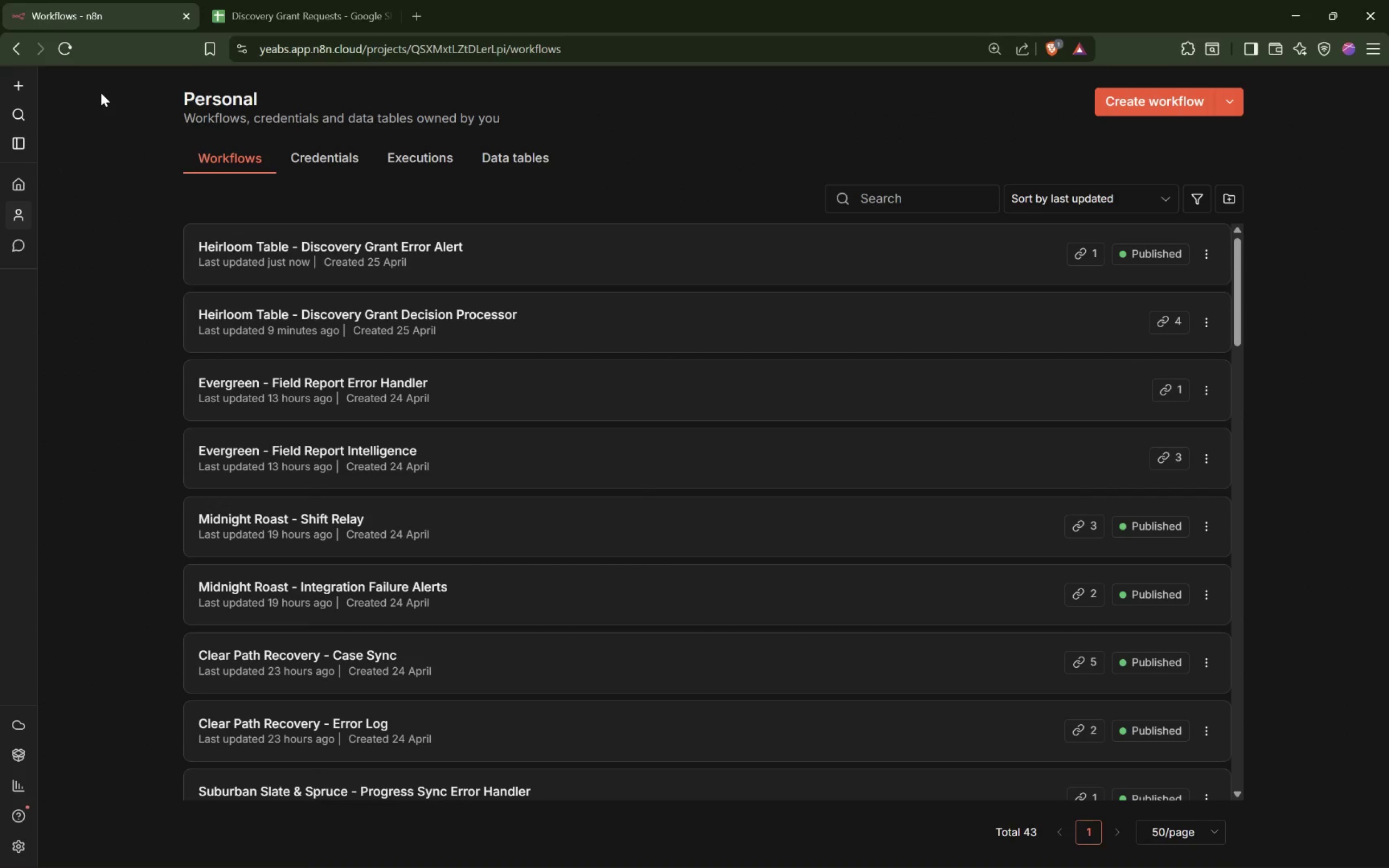 
left_click([394, 310])
 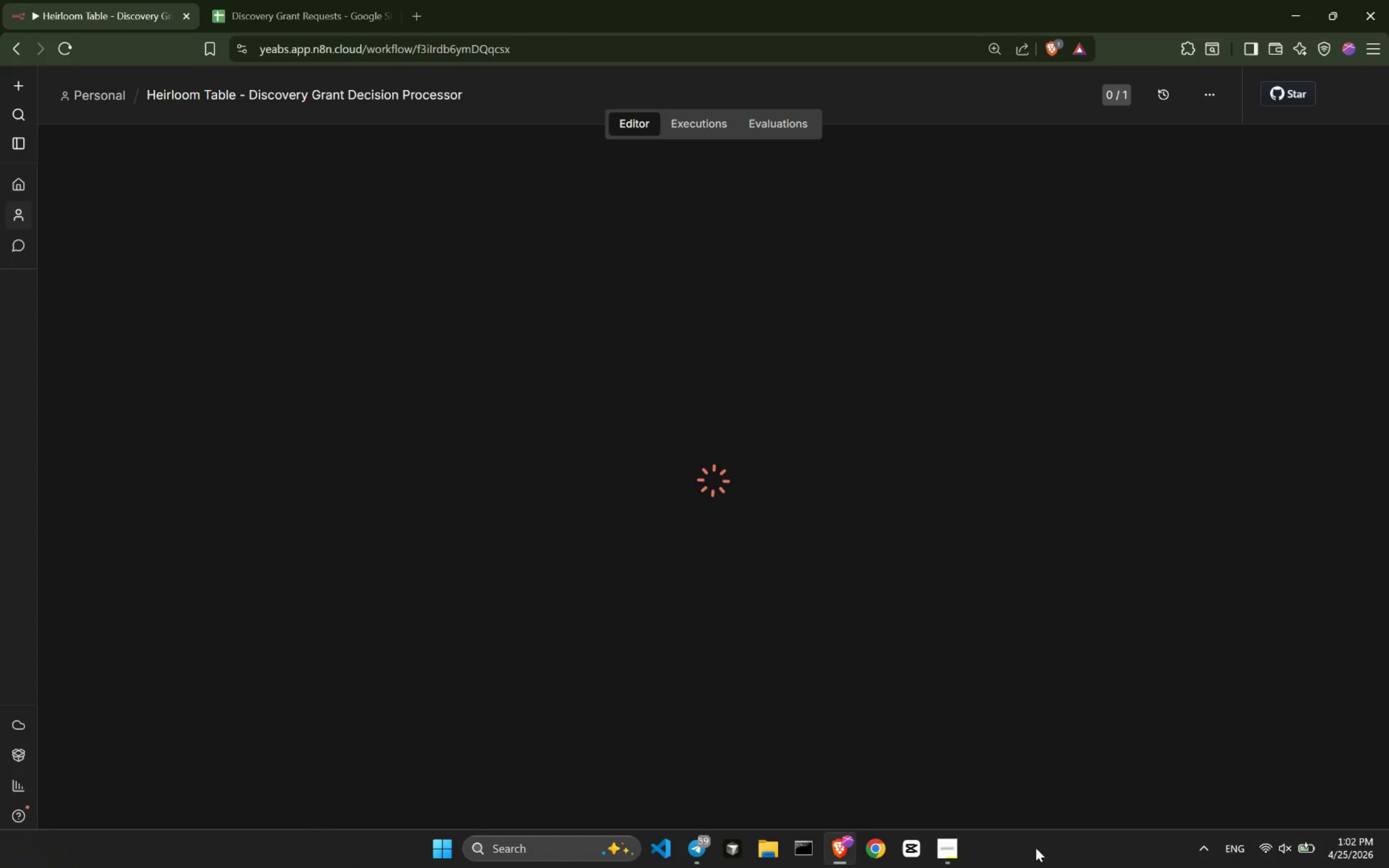 
left_click([942, 851])